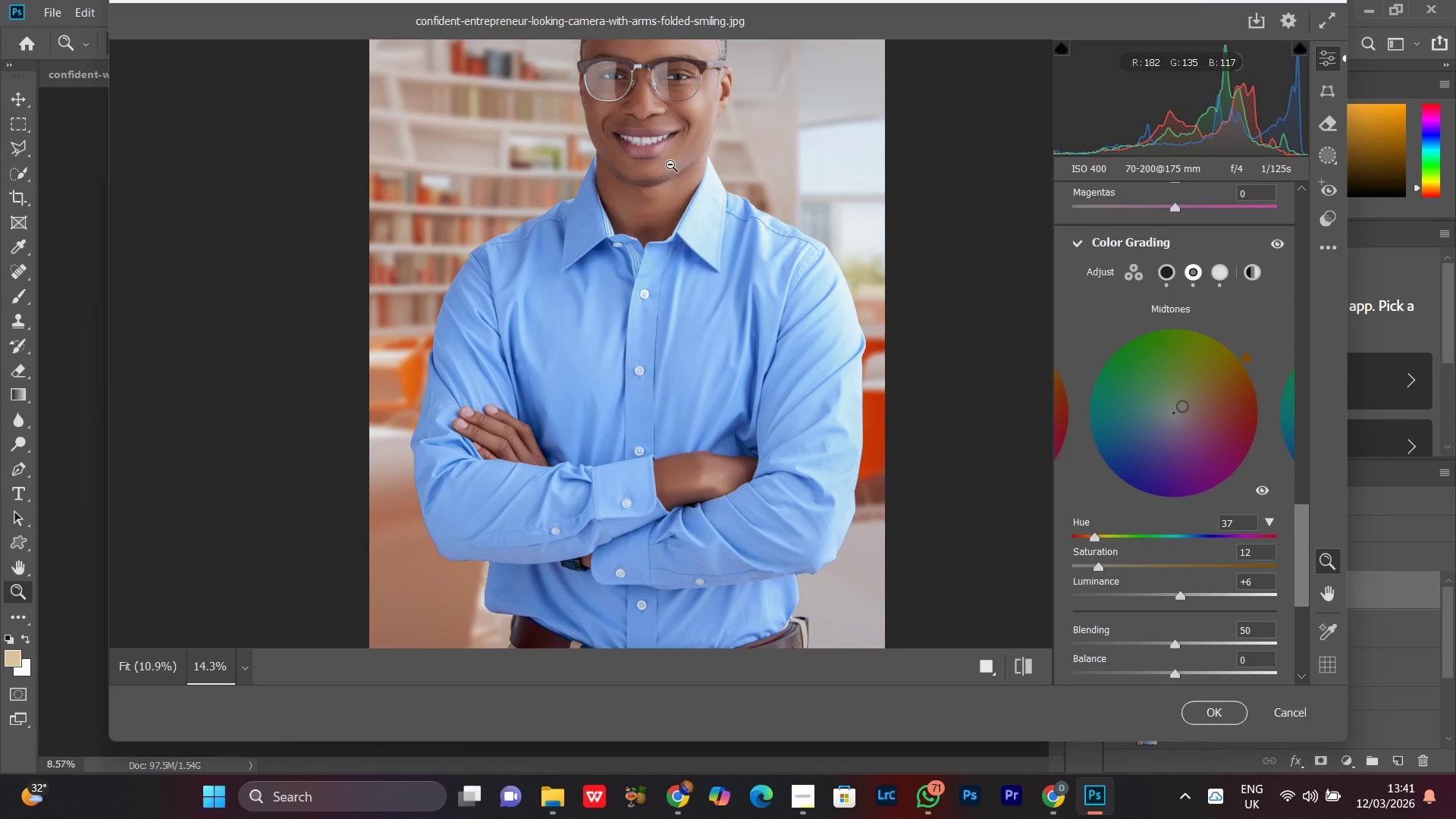 
left_click_drag(start_coordinate=[670, 165], to_coordinate=[646, 187])
 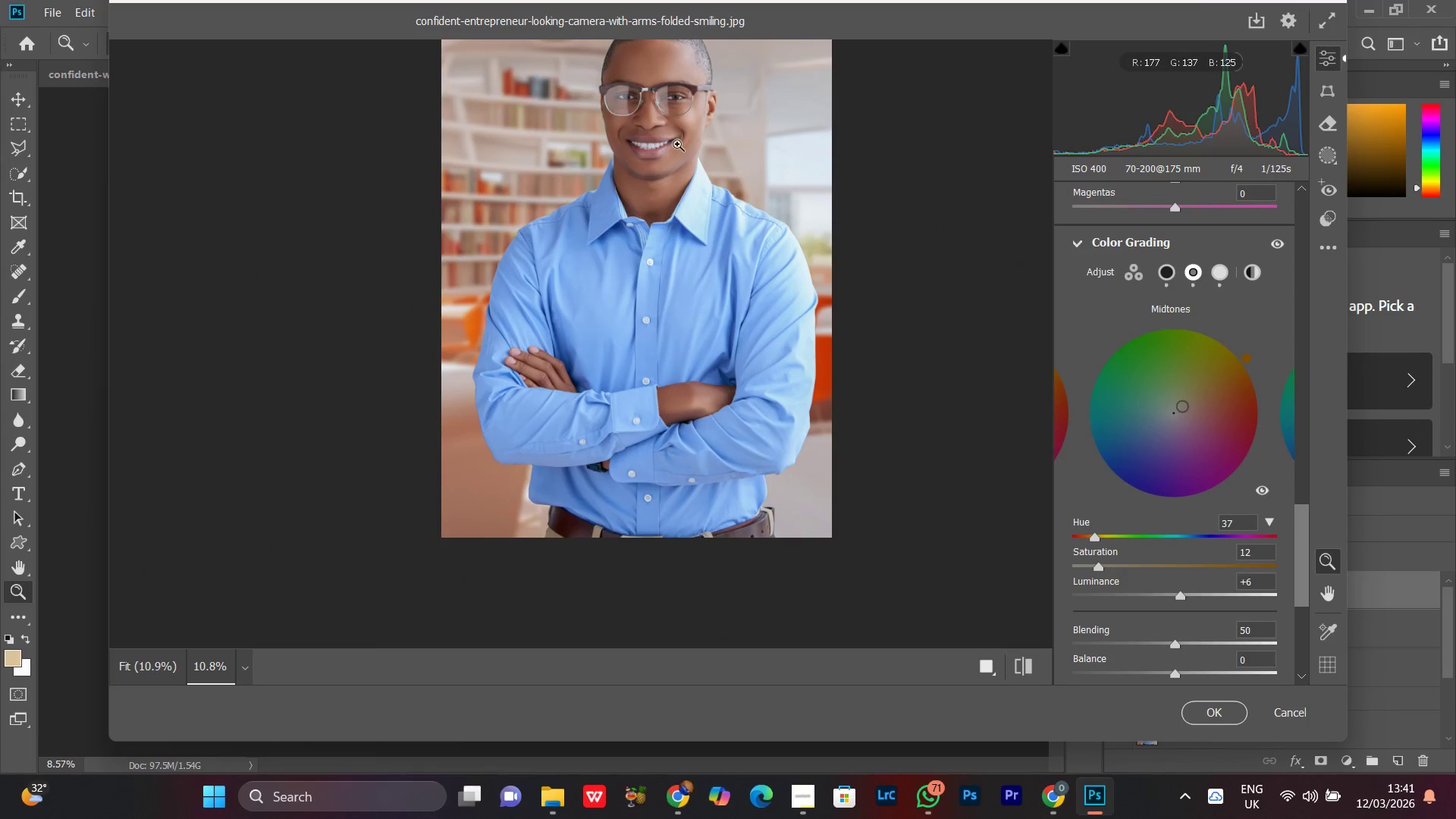 
left_click([676, 141])
 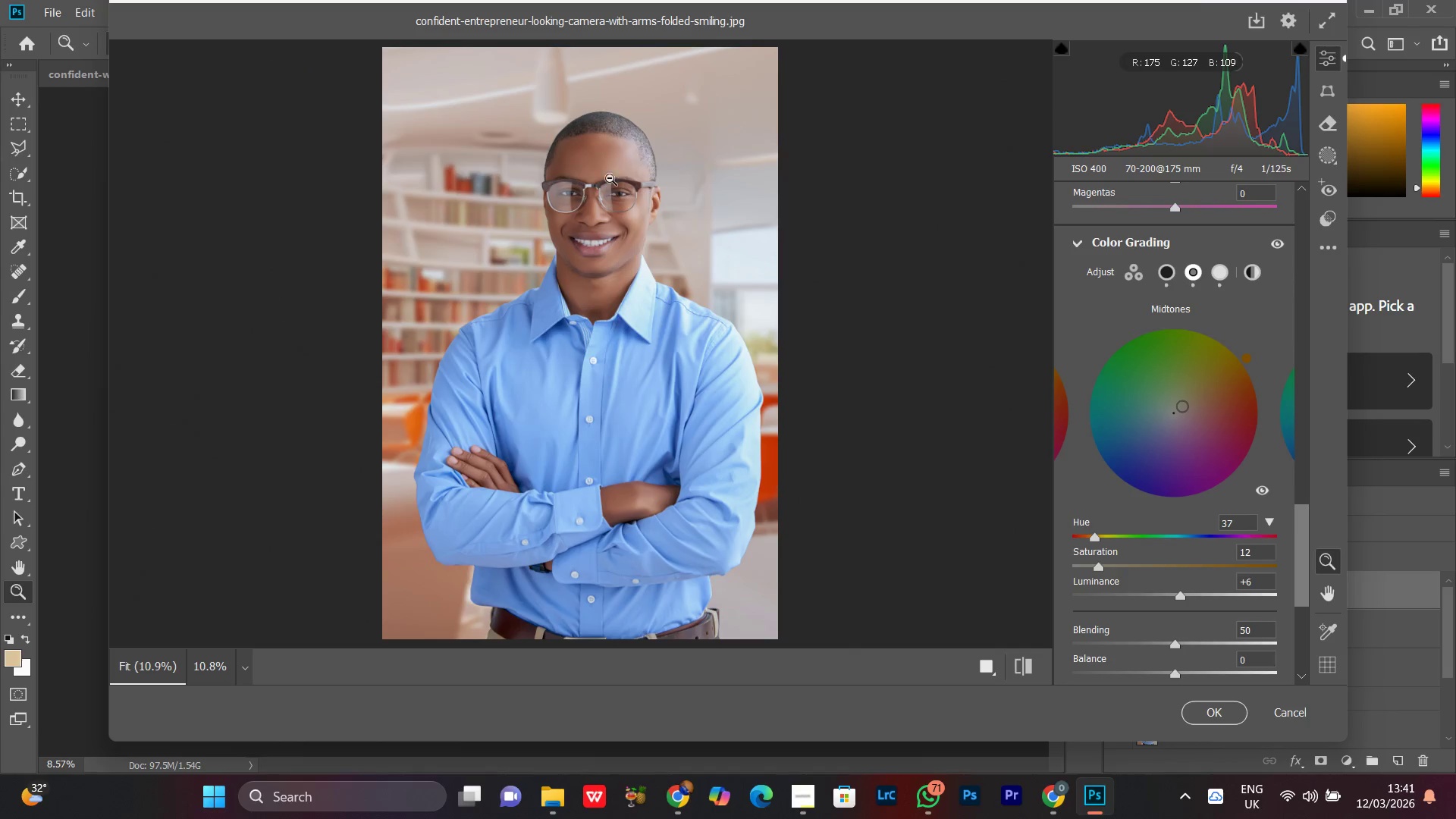 
left_click([611, 171])
 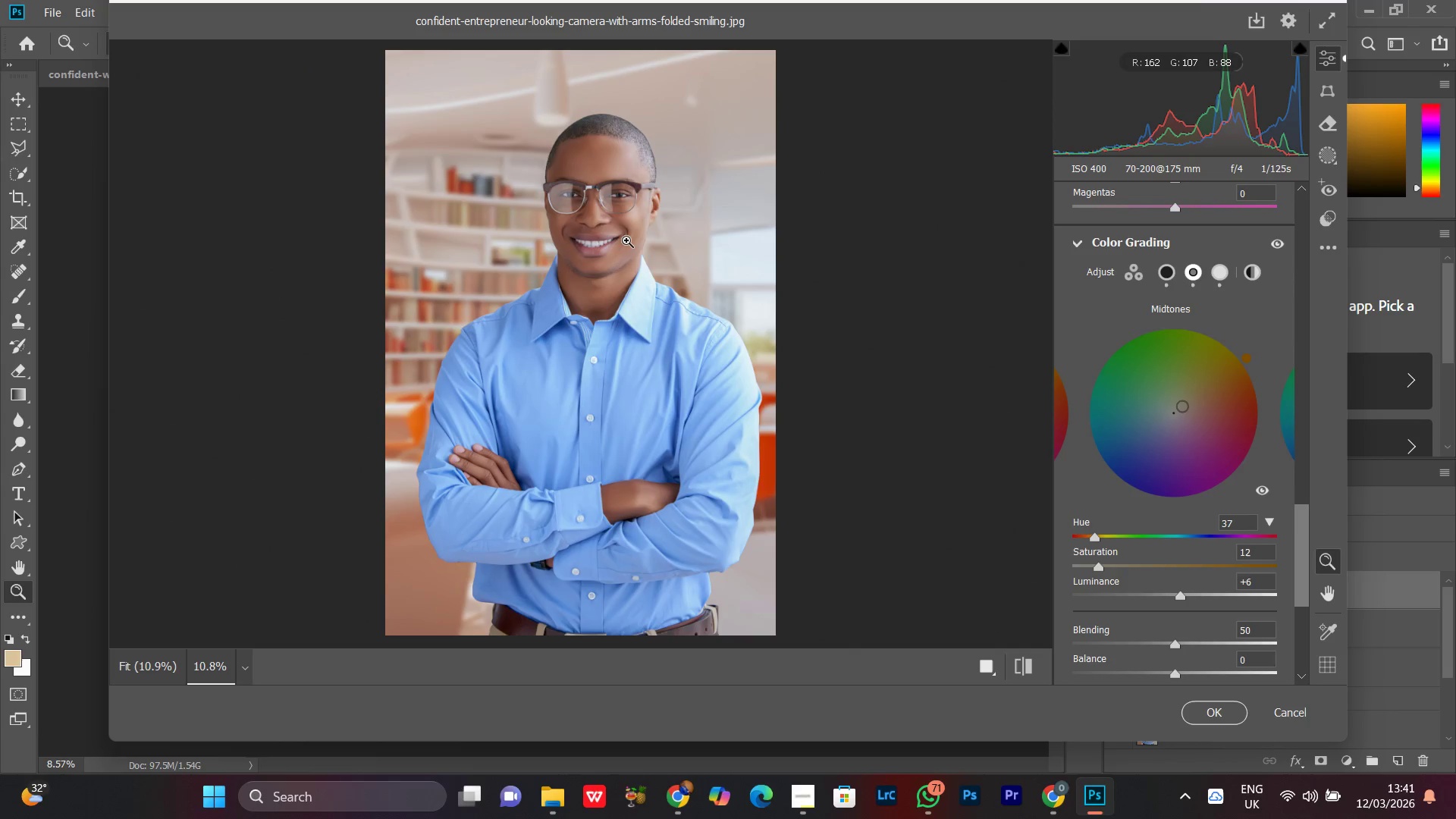 
key(Control+Equal)
 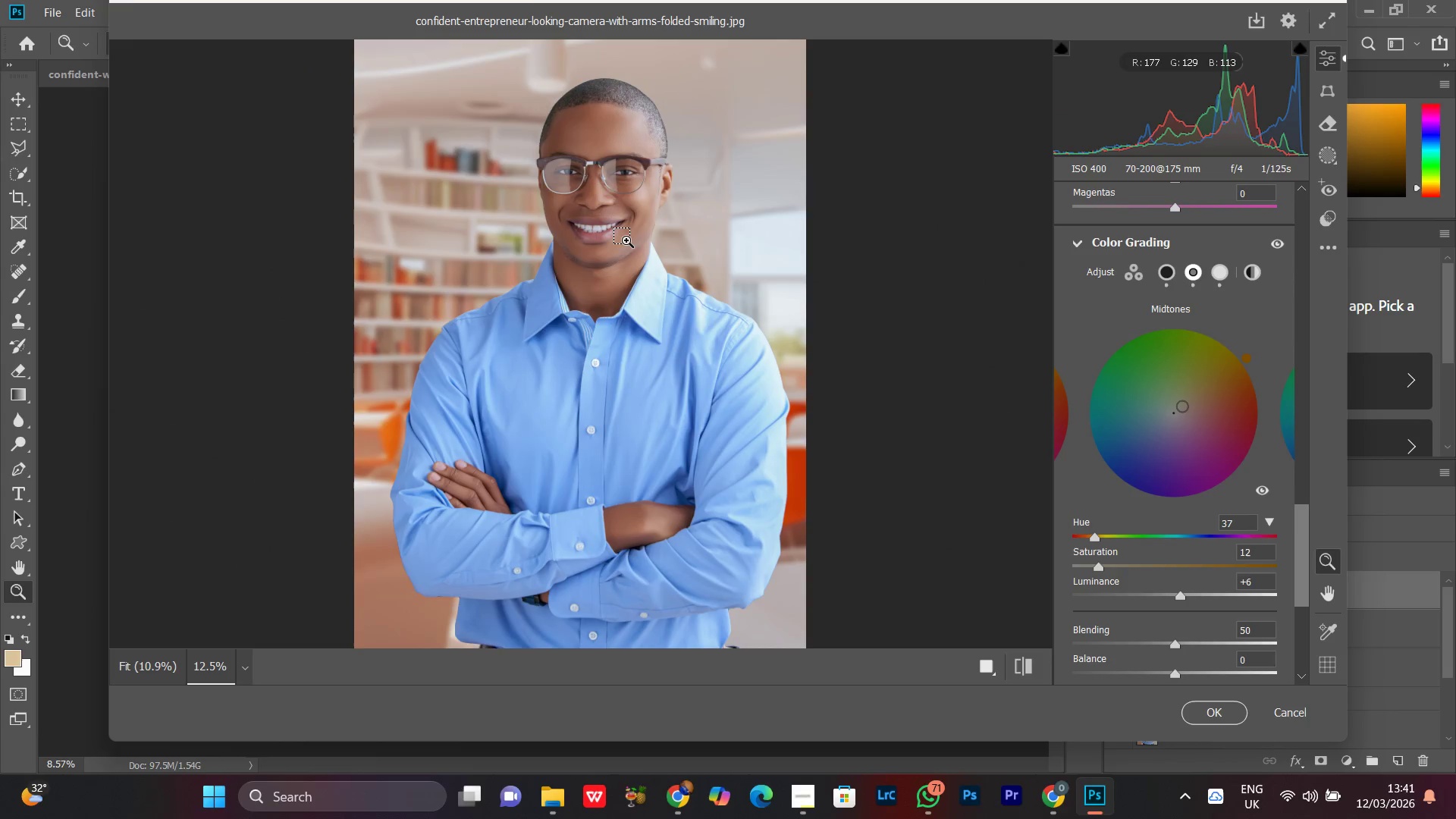 
key(Control+Equal)
 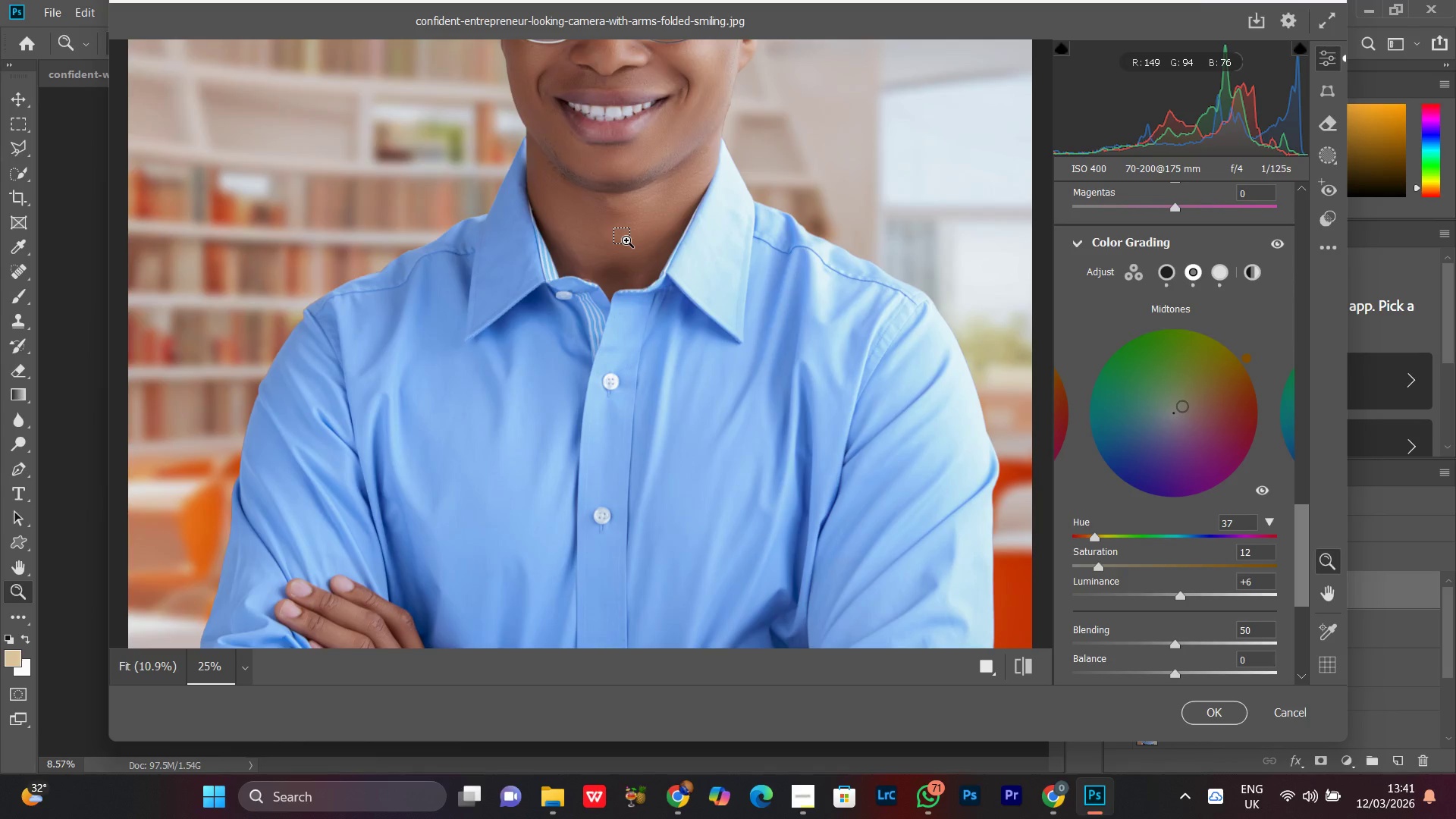 
key(Control+Minus)
 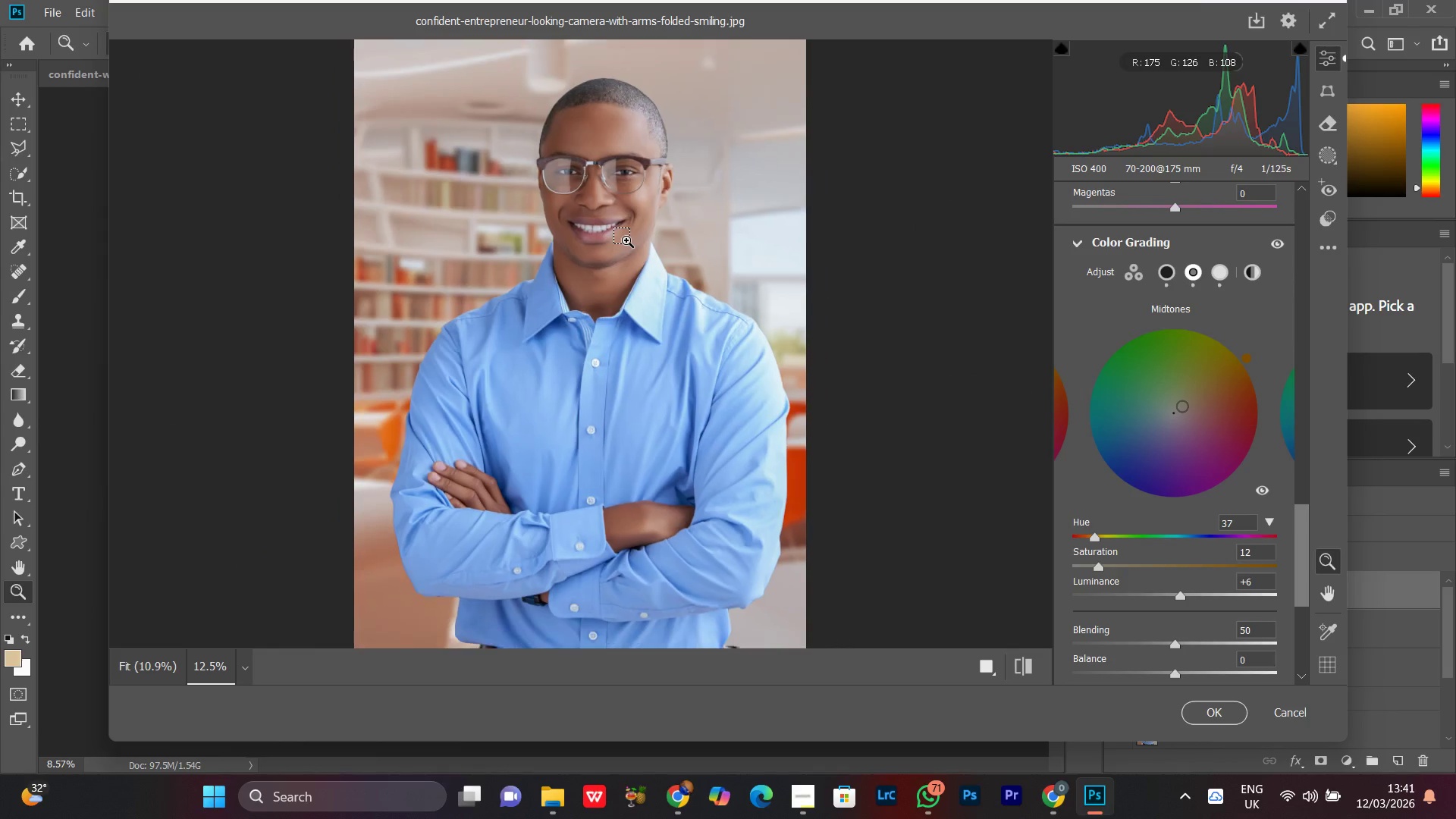 
key(Control+Minus)
 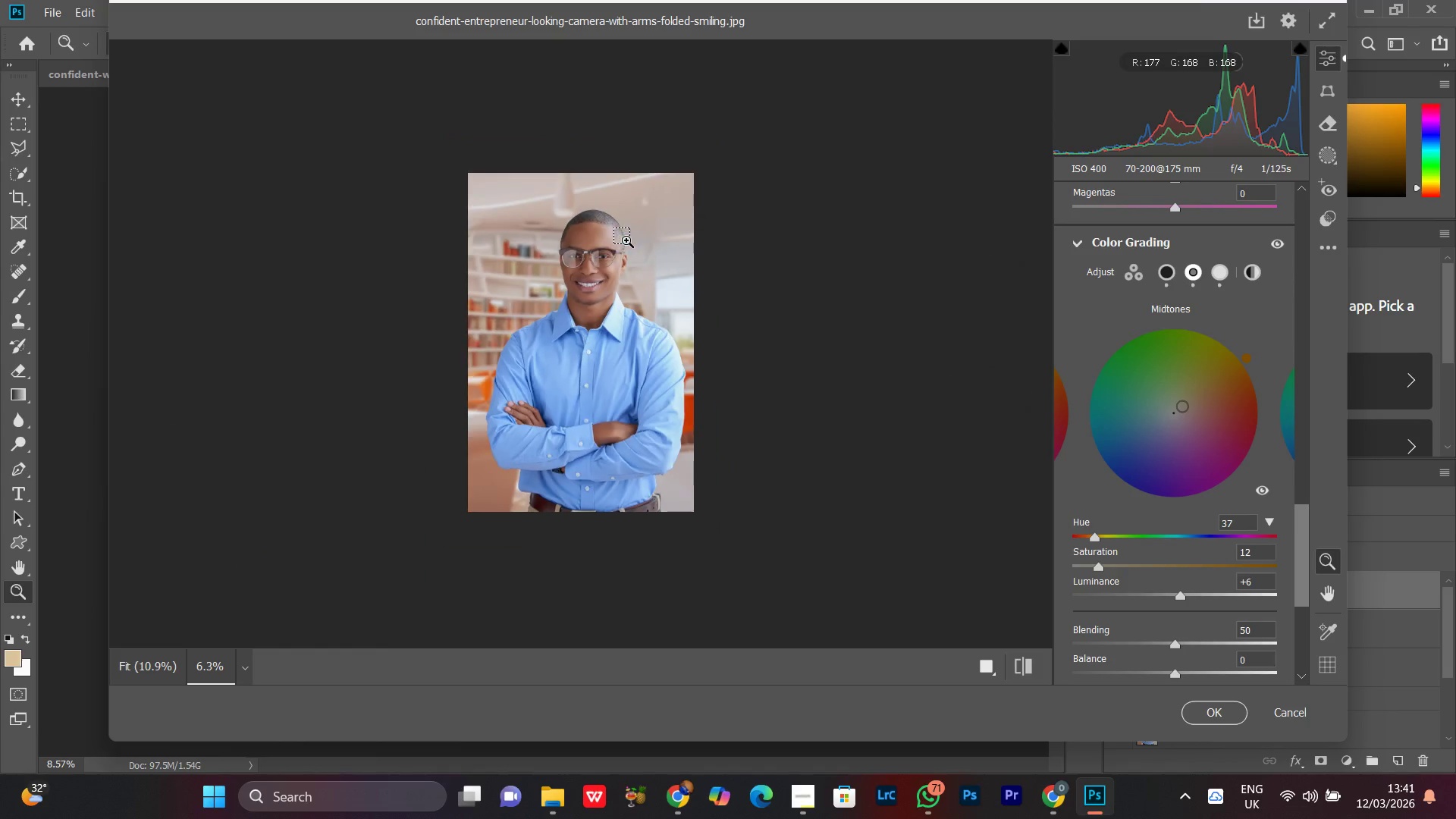 
key(Control+Equal)
 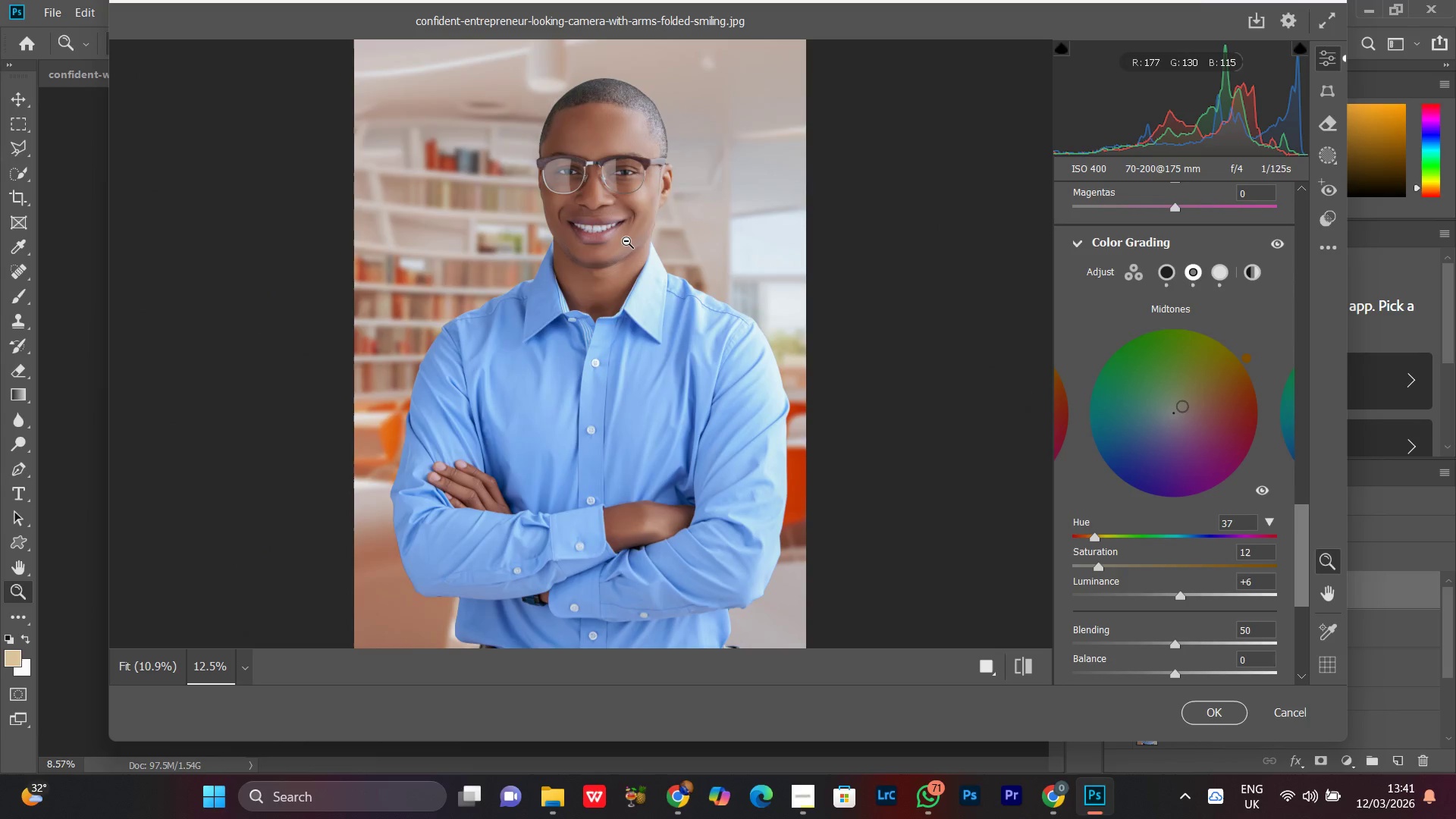 
left_click([626, 241])
 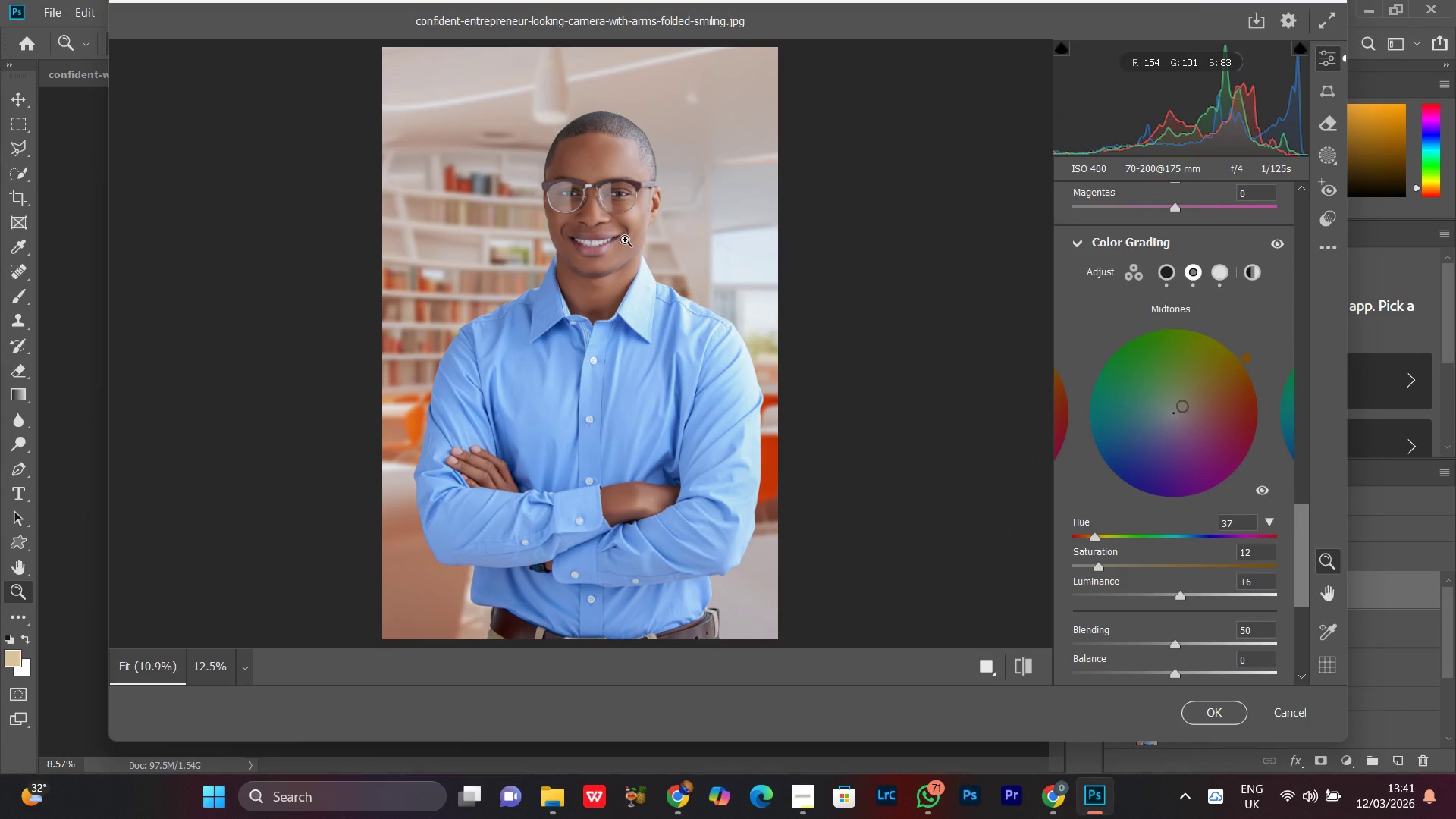 
wait(14.95)
 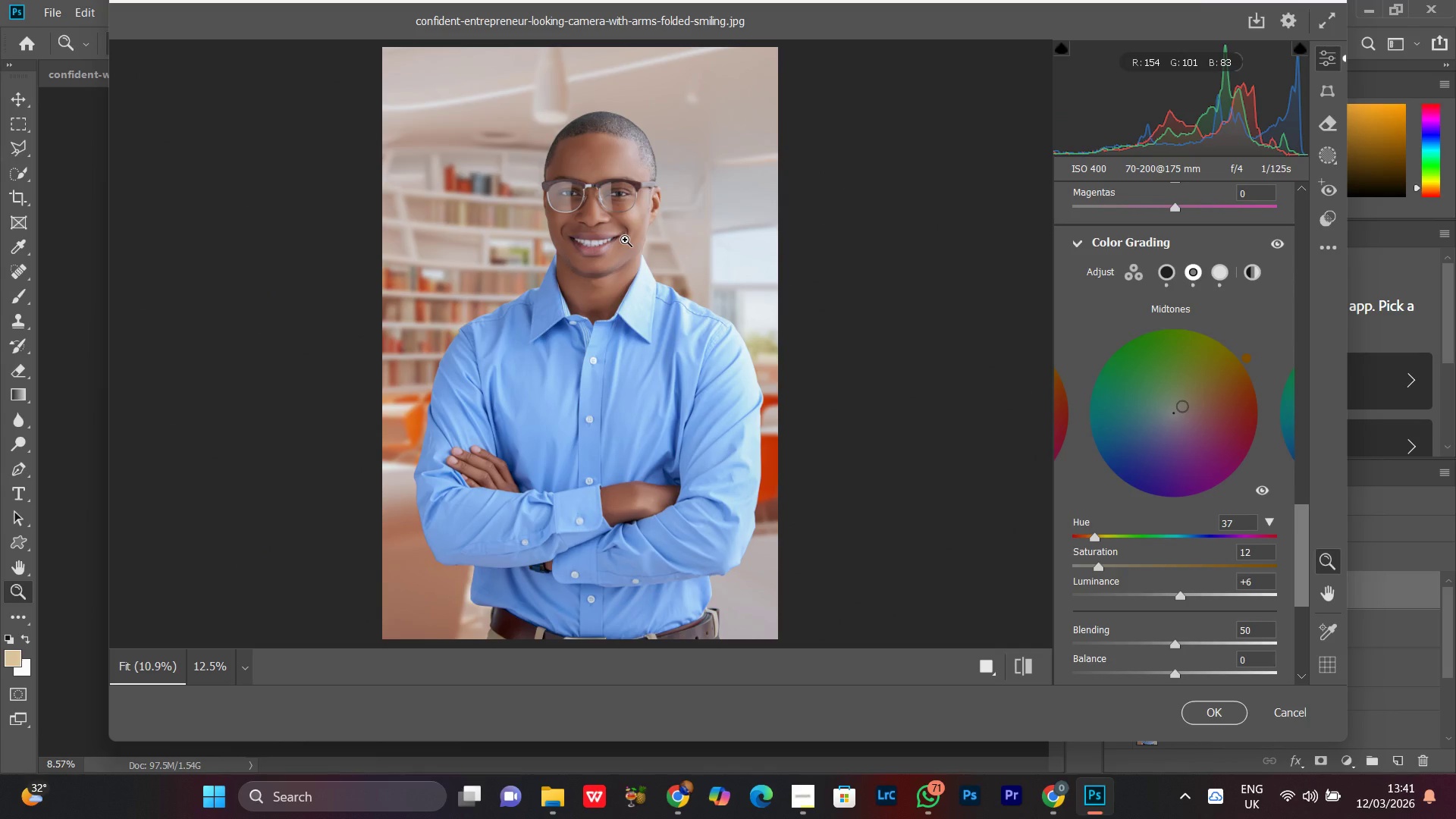 
double_click([1282, 244])
 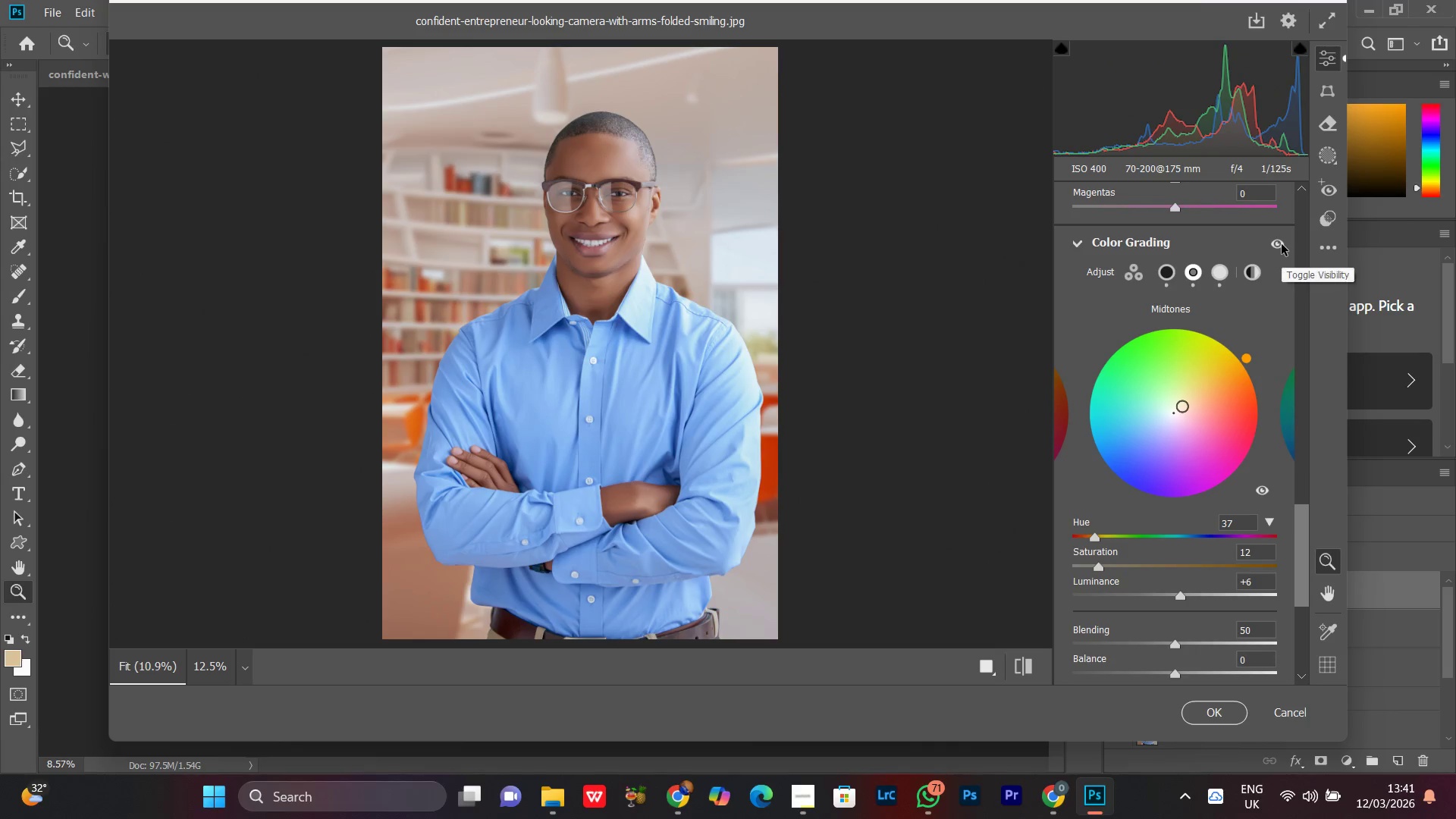 
left_click([1282, 244])
 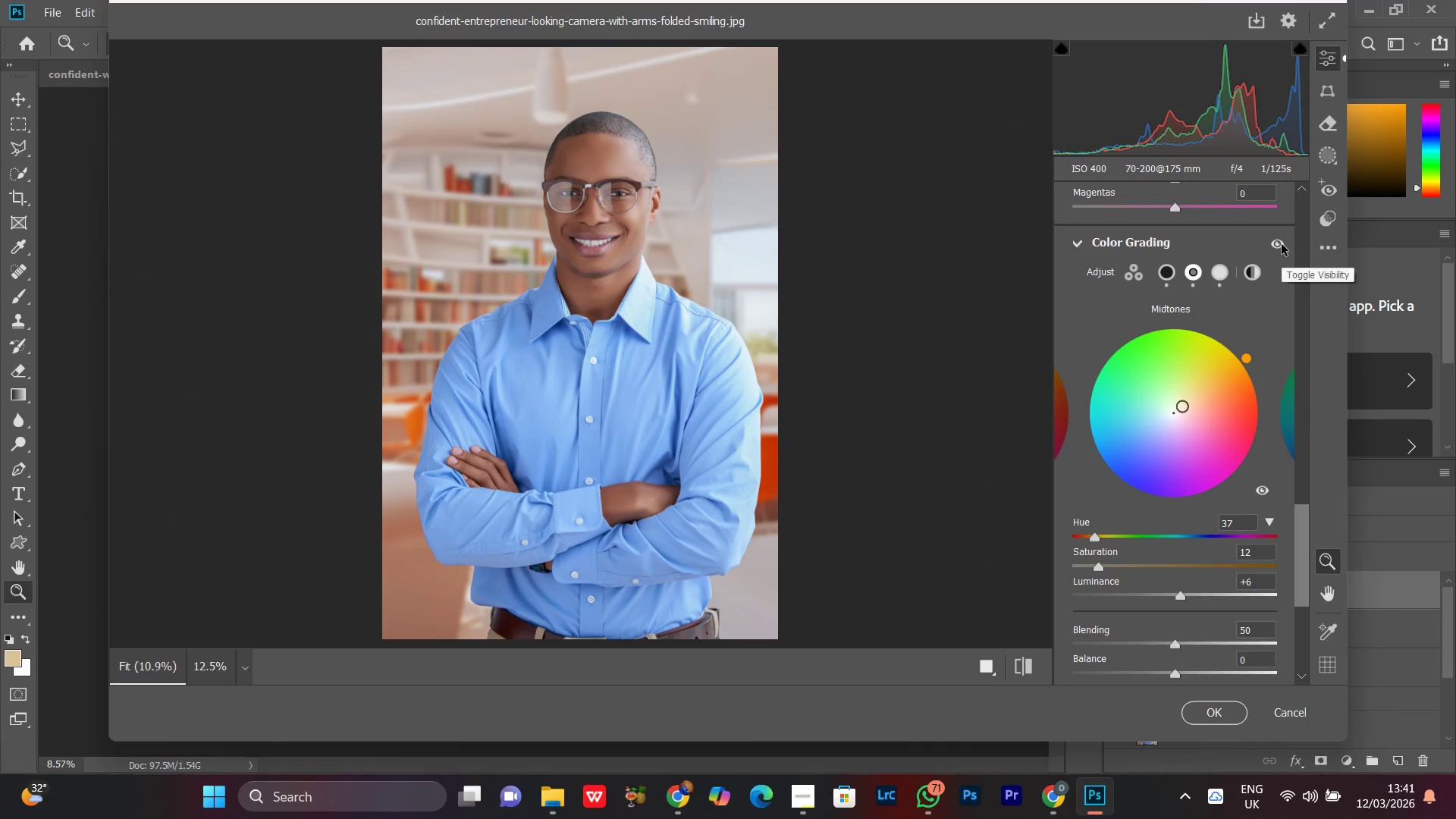 
left_click([1282, 244])
 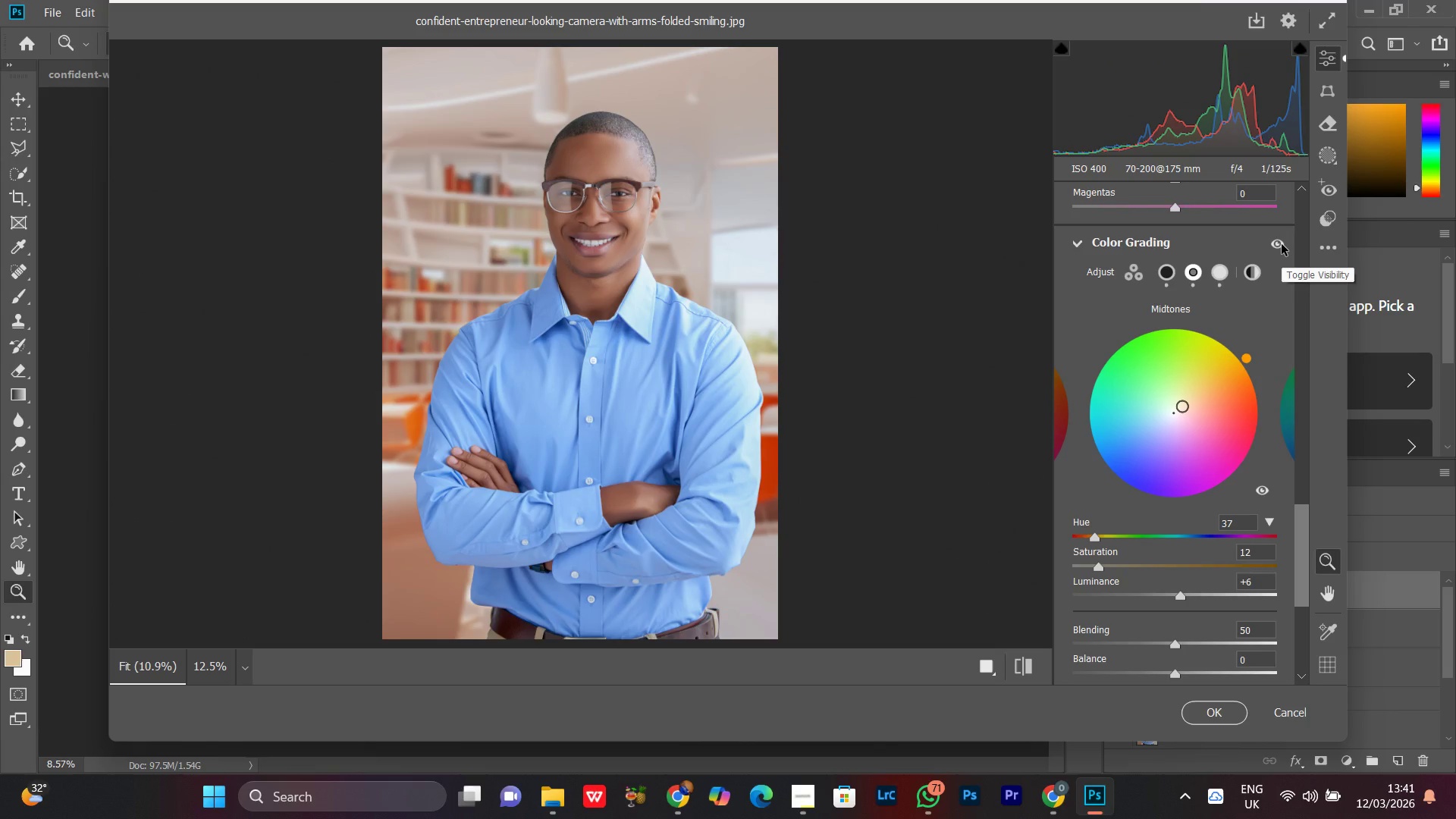 
wait(7.16)
 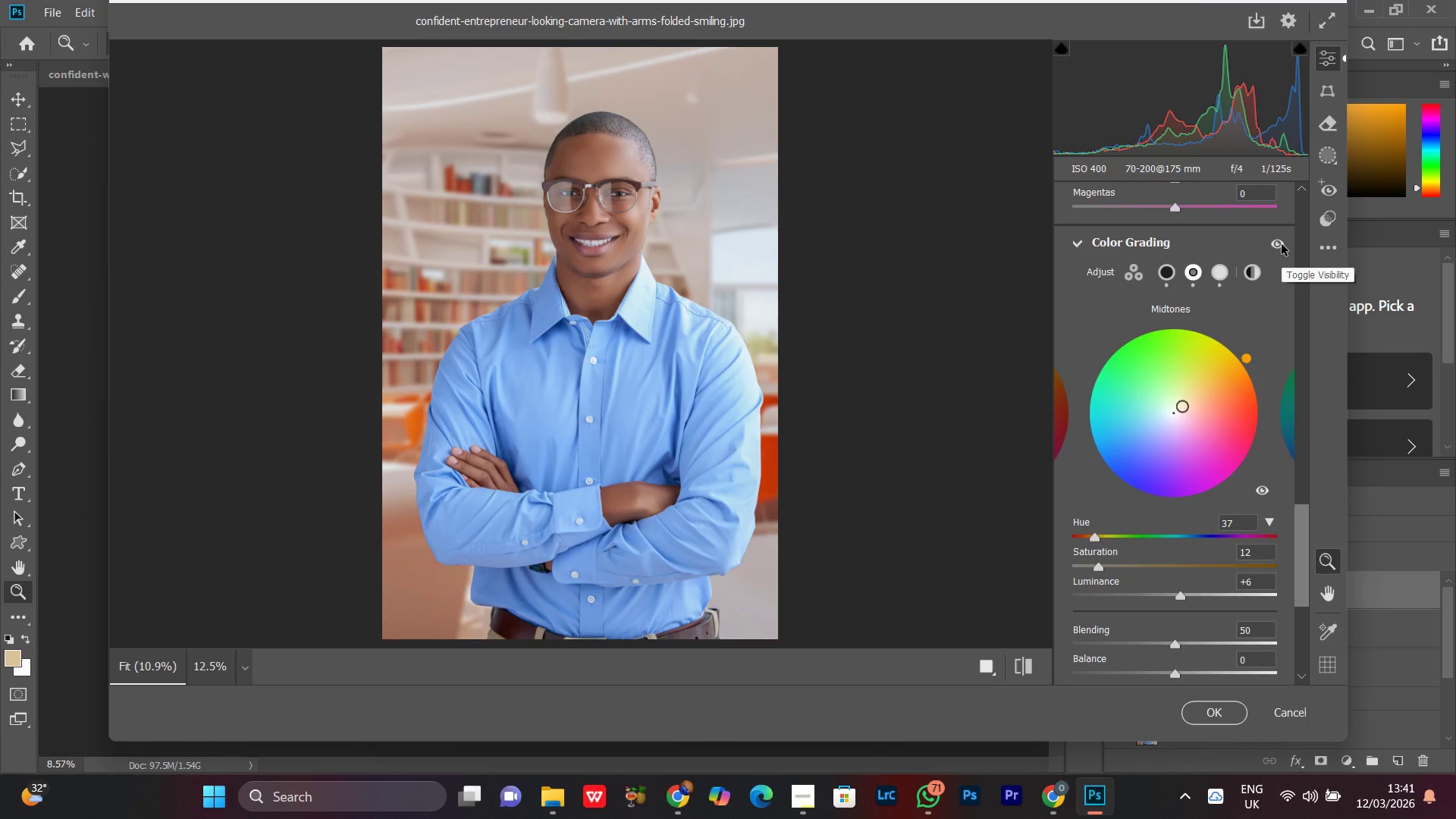 
left_click([1282, 244])
 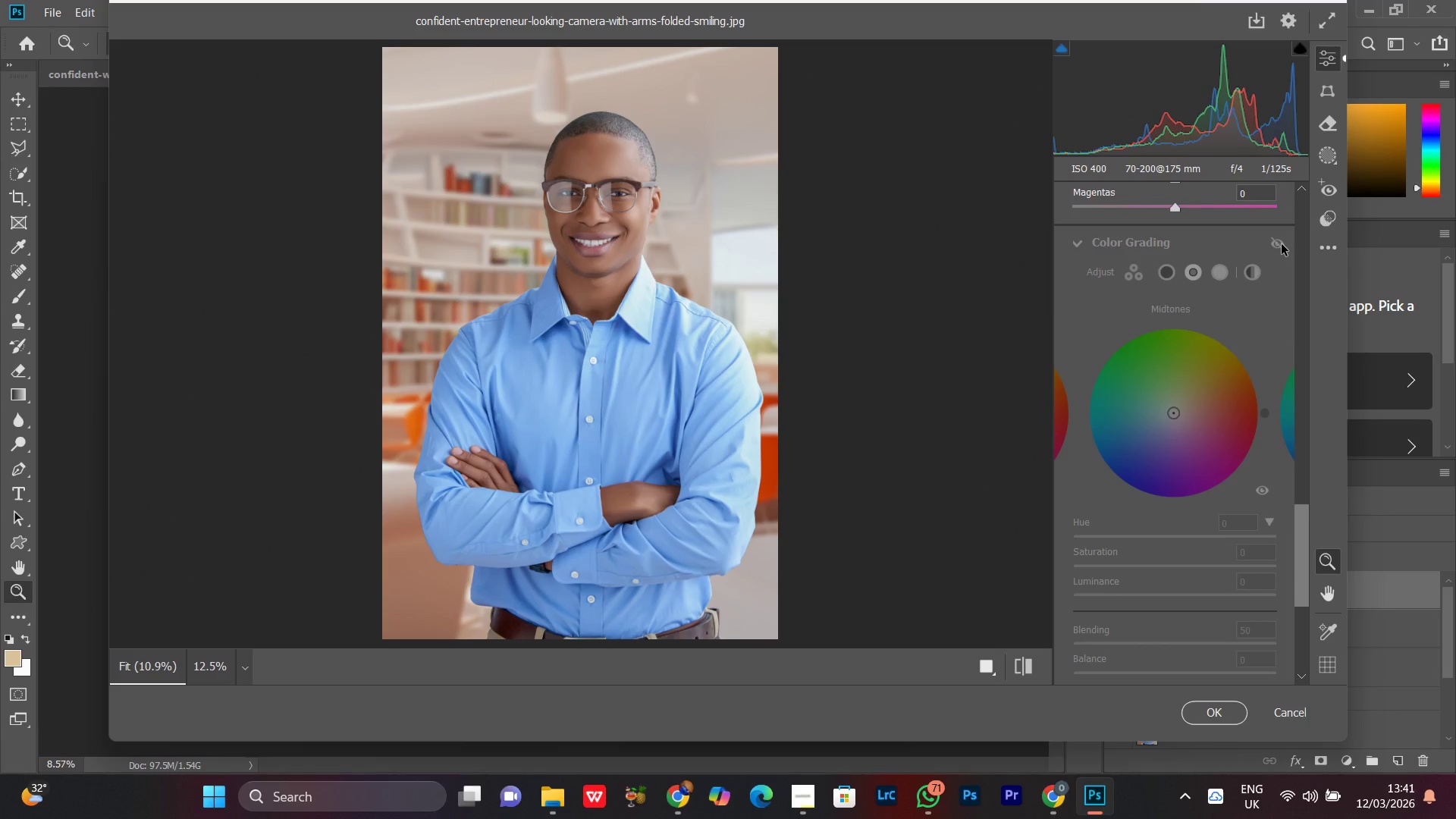 
left_click([1282, 244])
 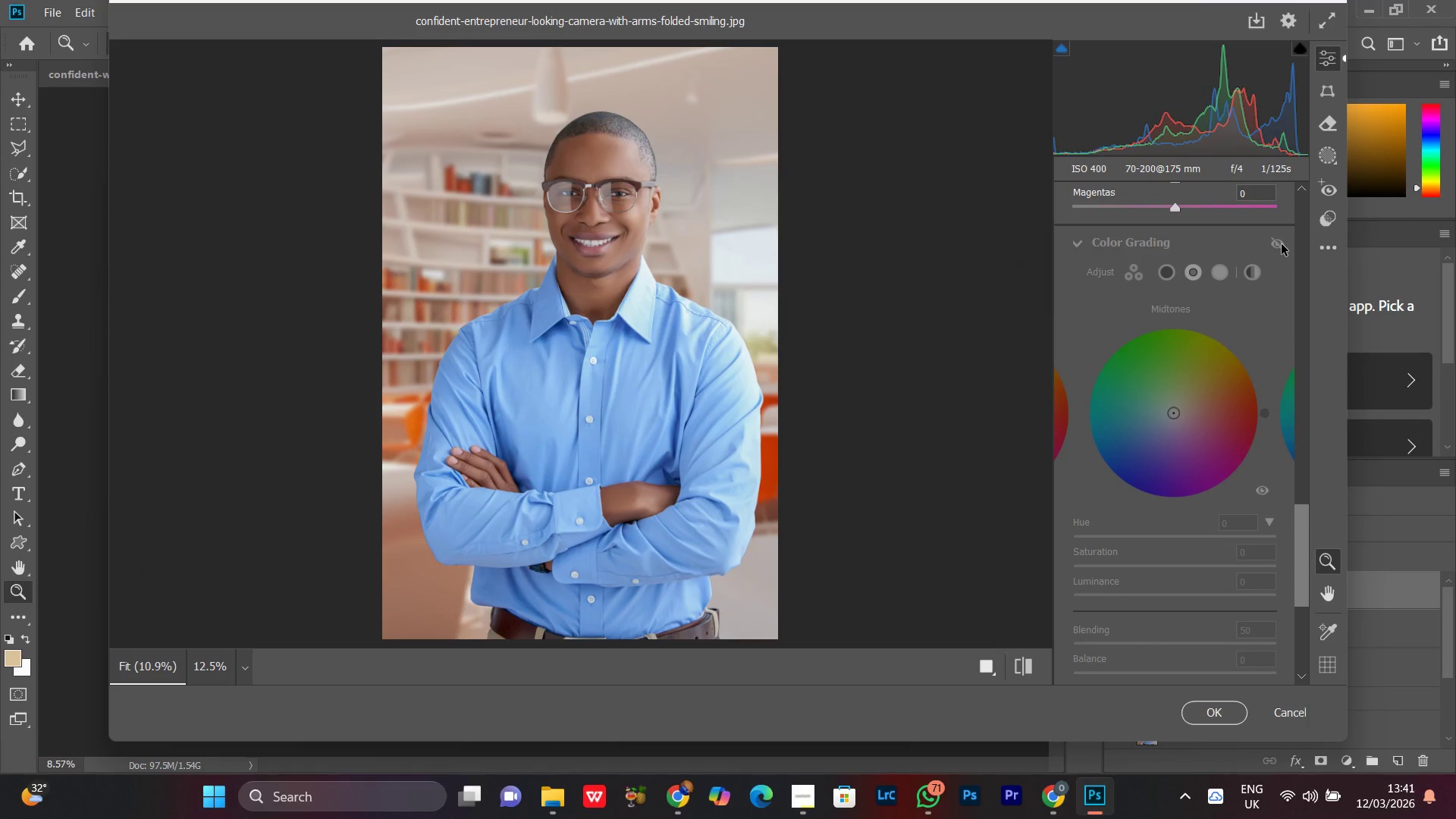 
left_click([1282, 244])
 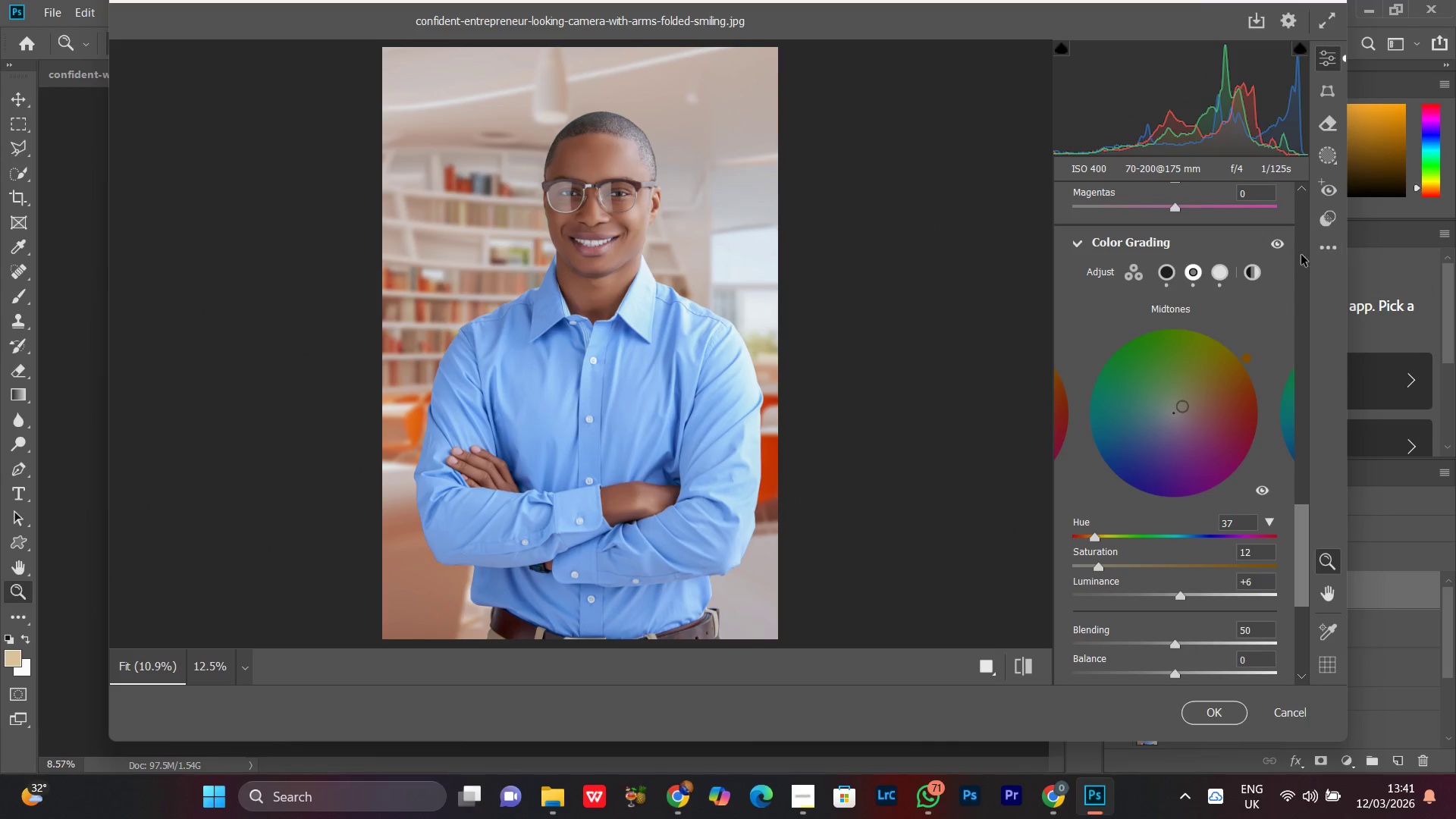 
left_click([1276, 241])
 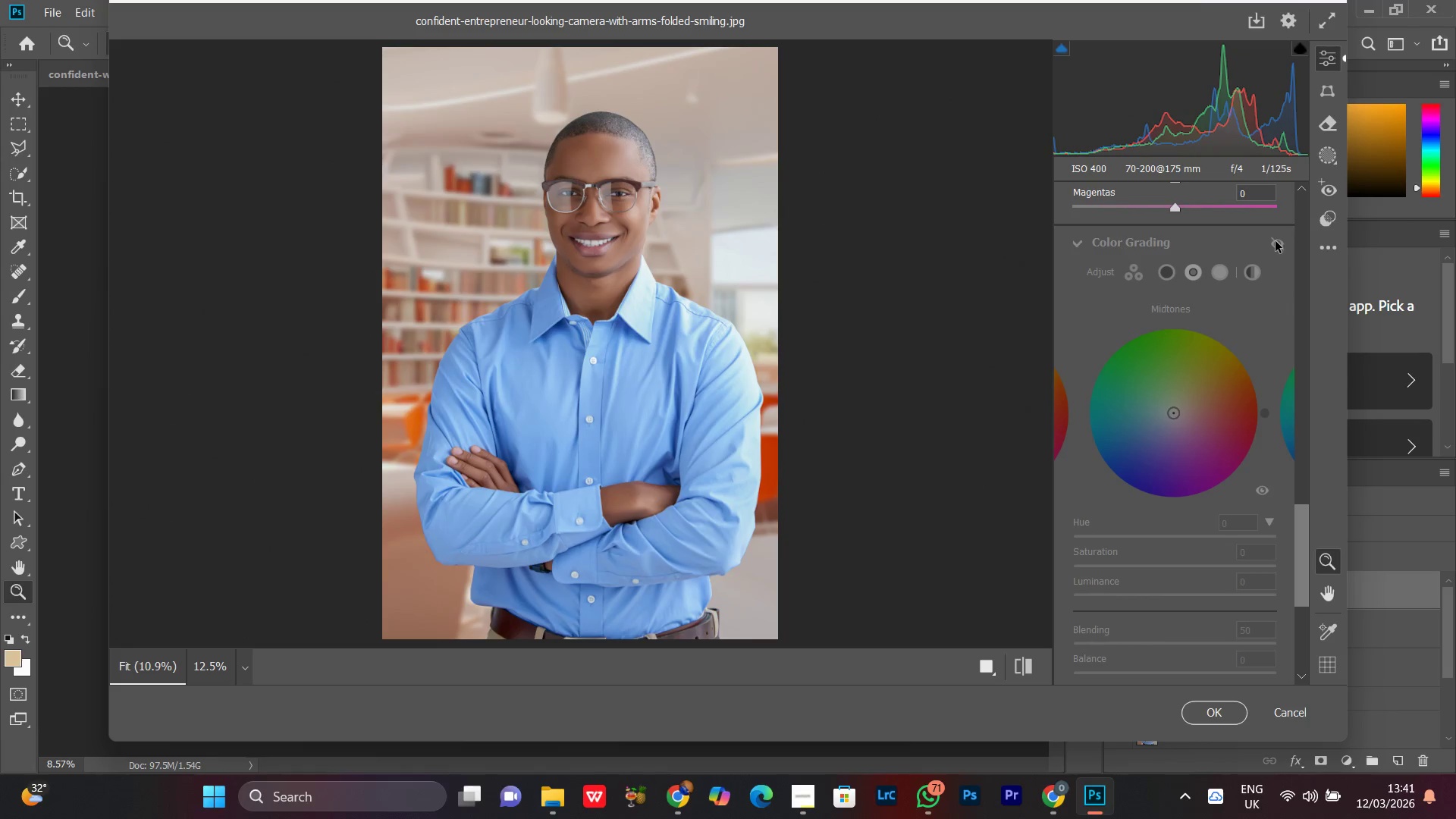 
left_click([1276, 241])
 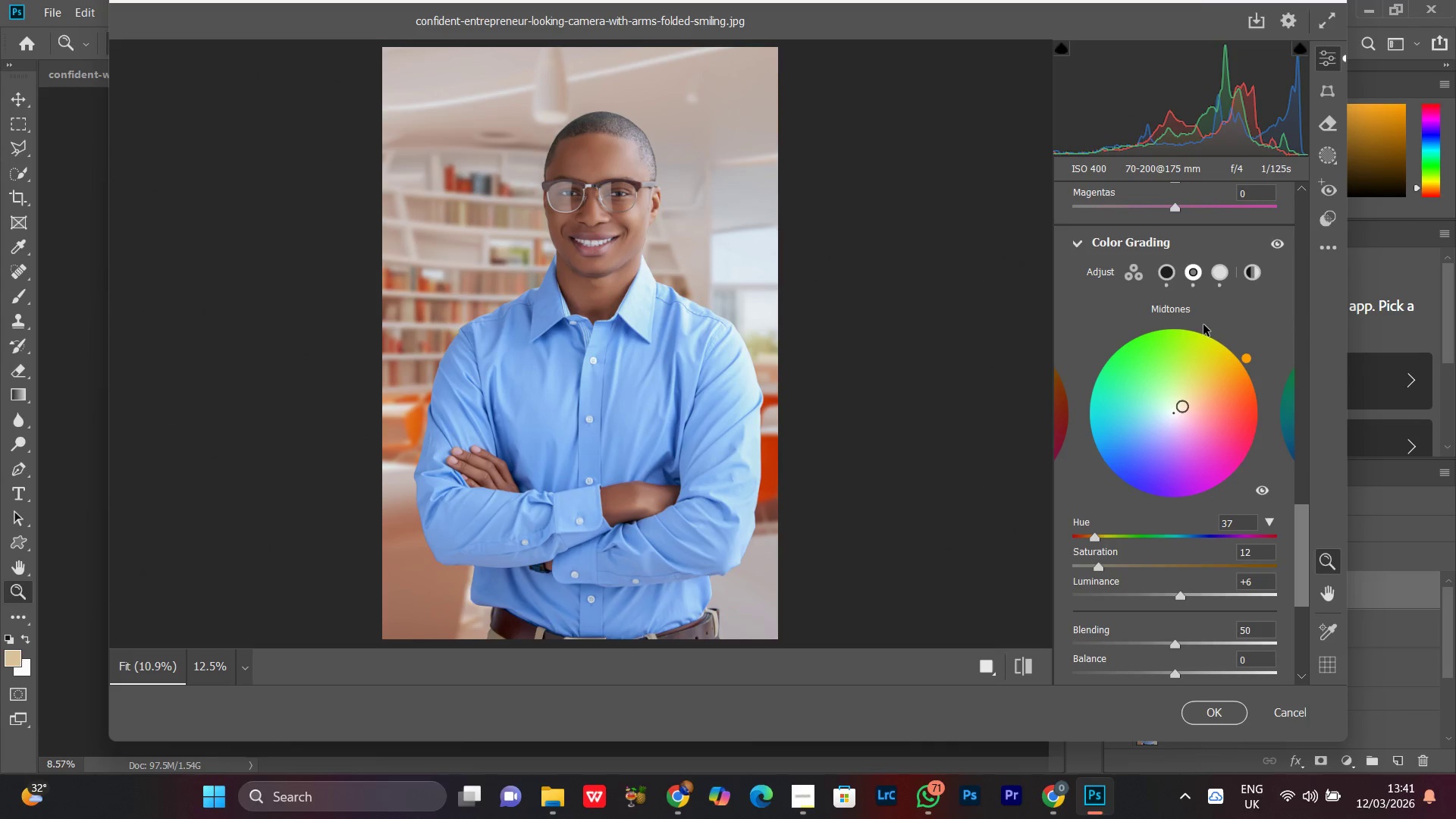 
left_click([1200, 268])
 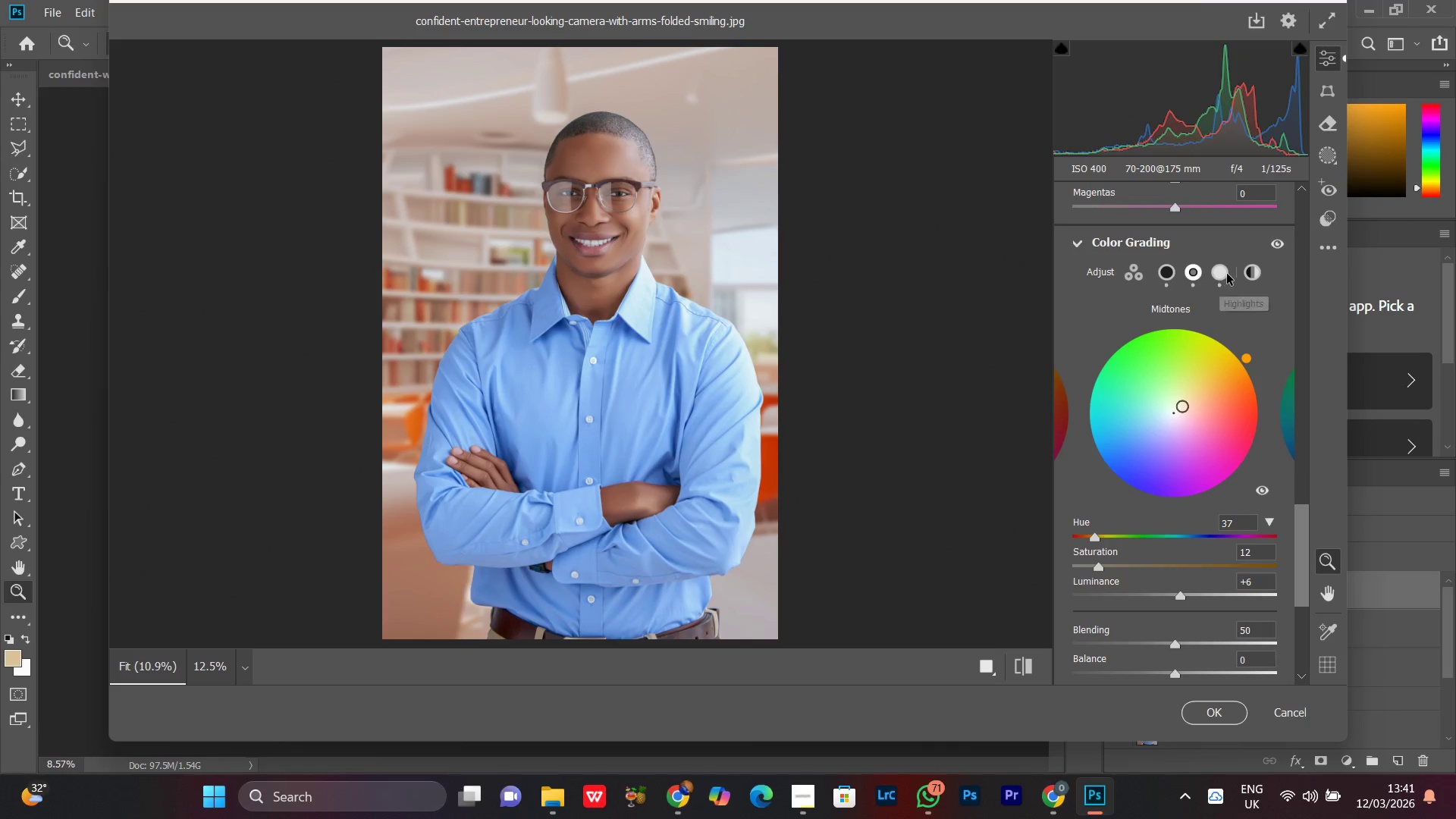 
left_click([1227, 272])
 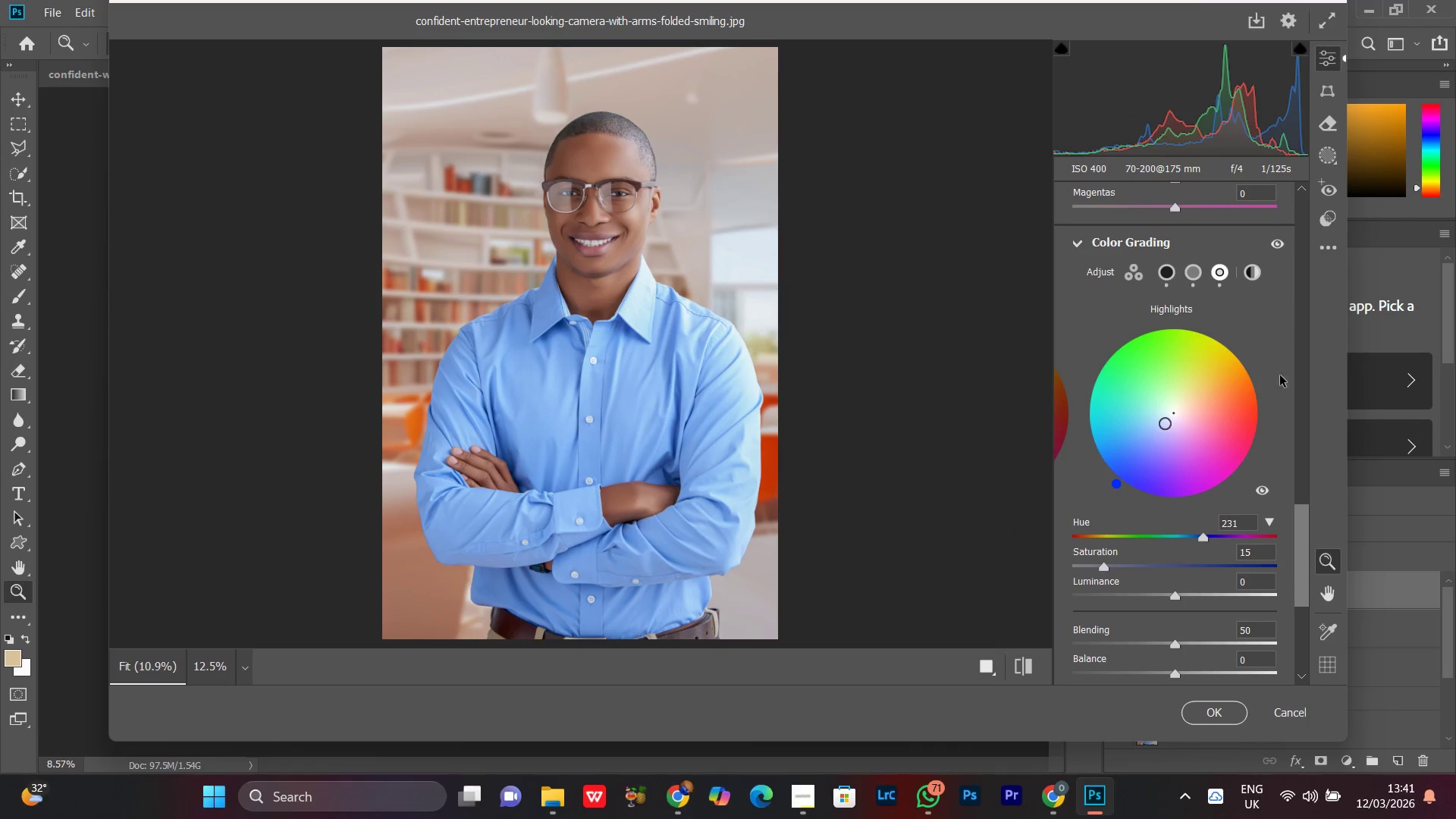 
left_click_drag(start_coordinate=[1301, 532], to_coordinate=[1310, 442])
 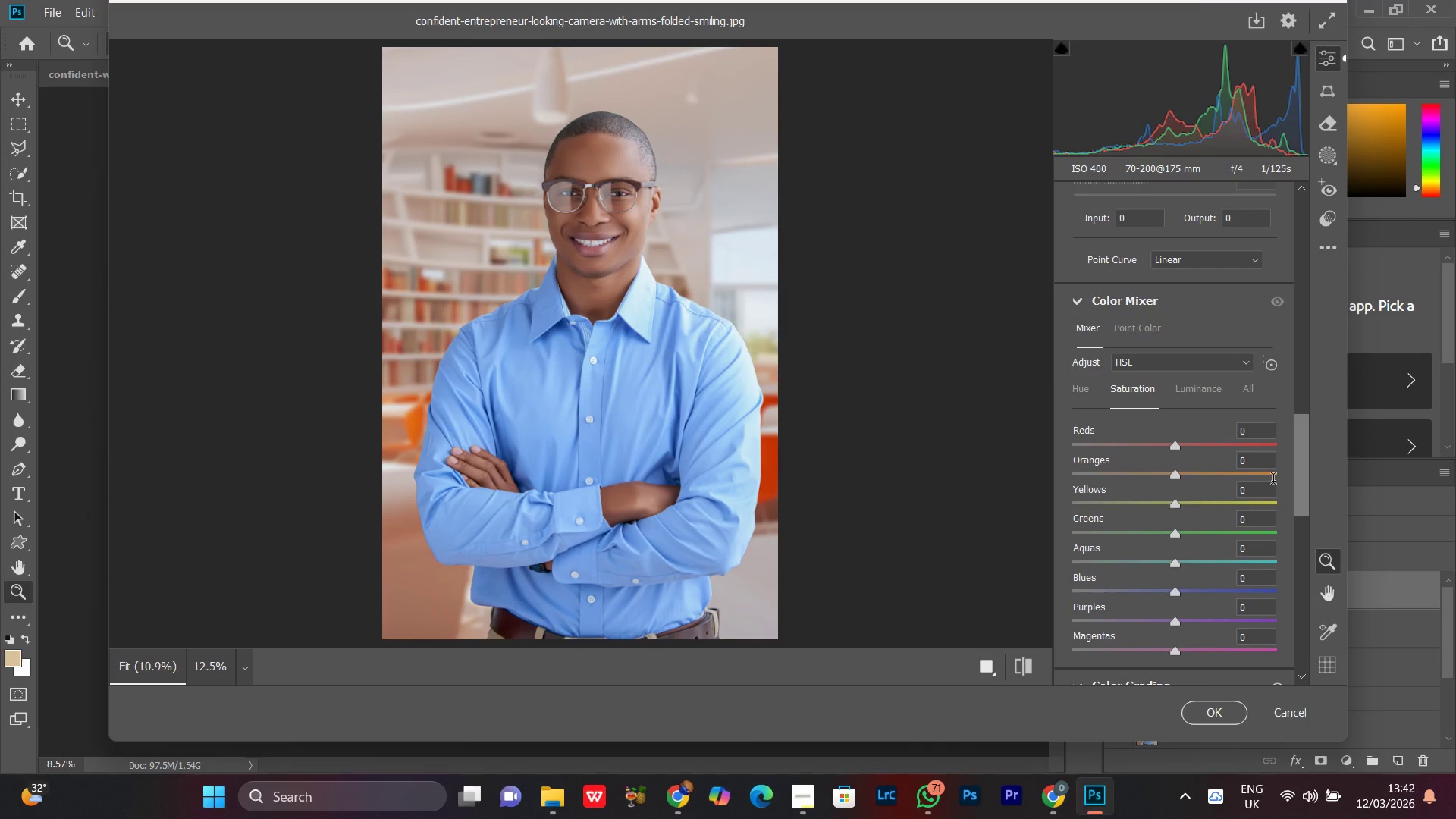 
wait(13.8)
 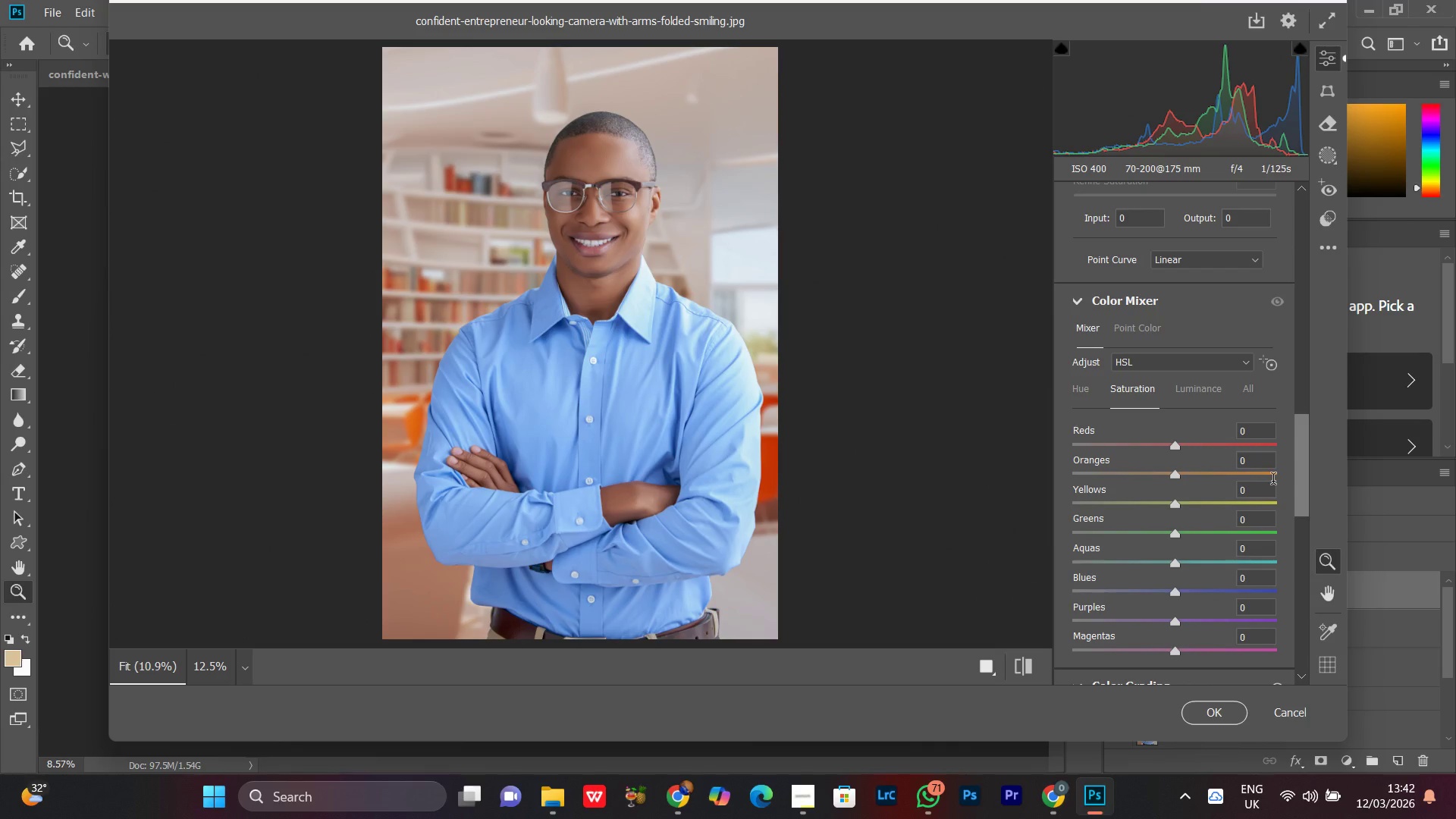 
left_click_drag(start_coordinate=[1174, 475], to_coordinate=[1169, 475])
 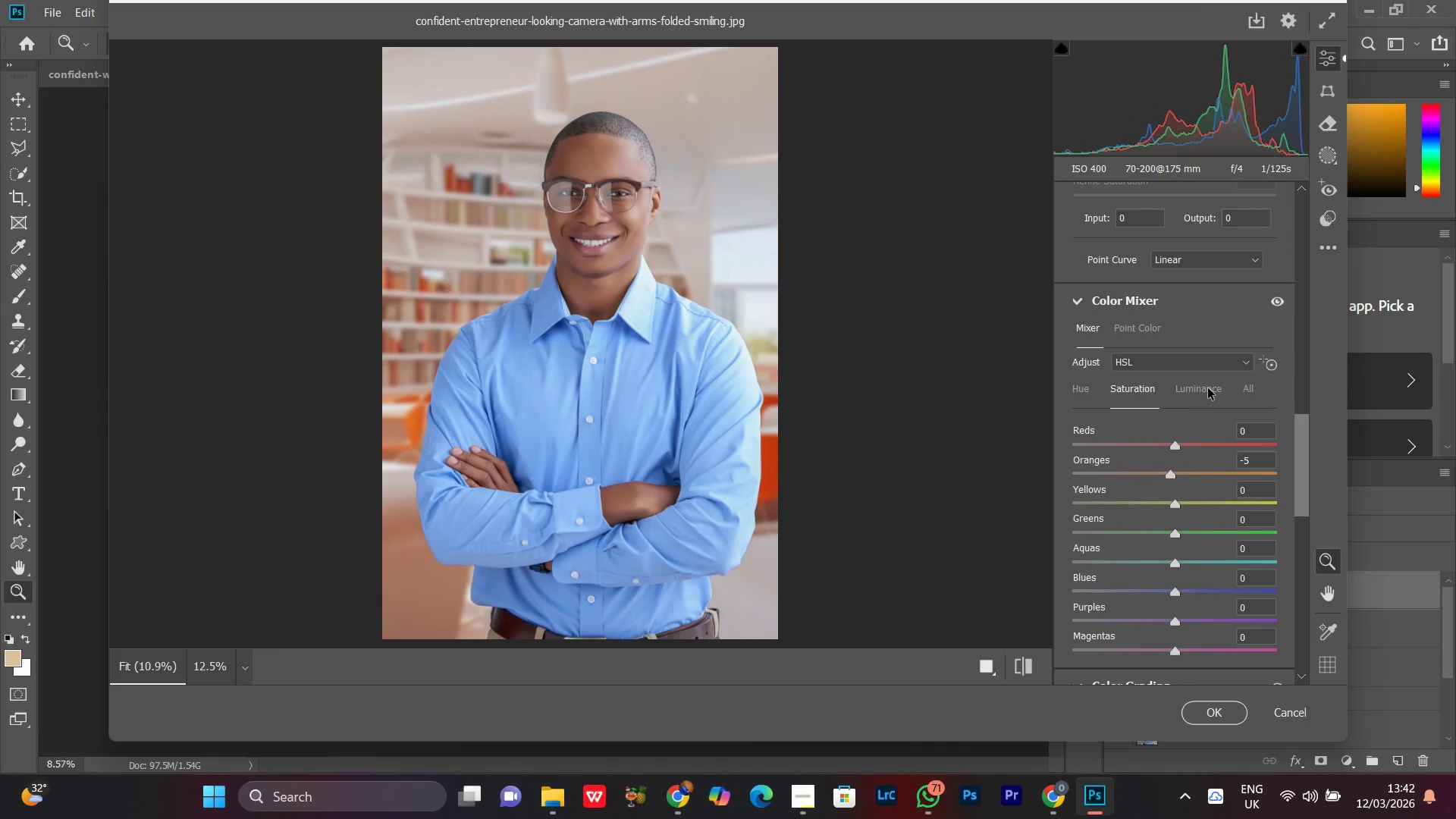 
left_click([1208, 387])
 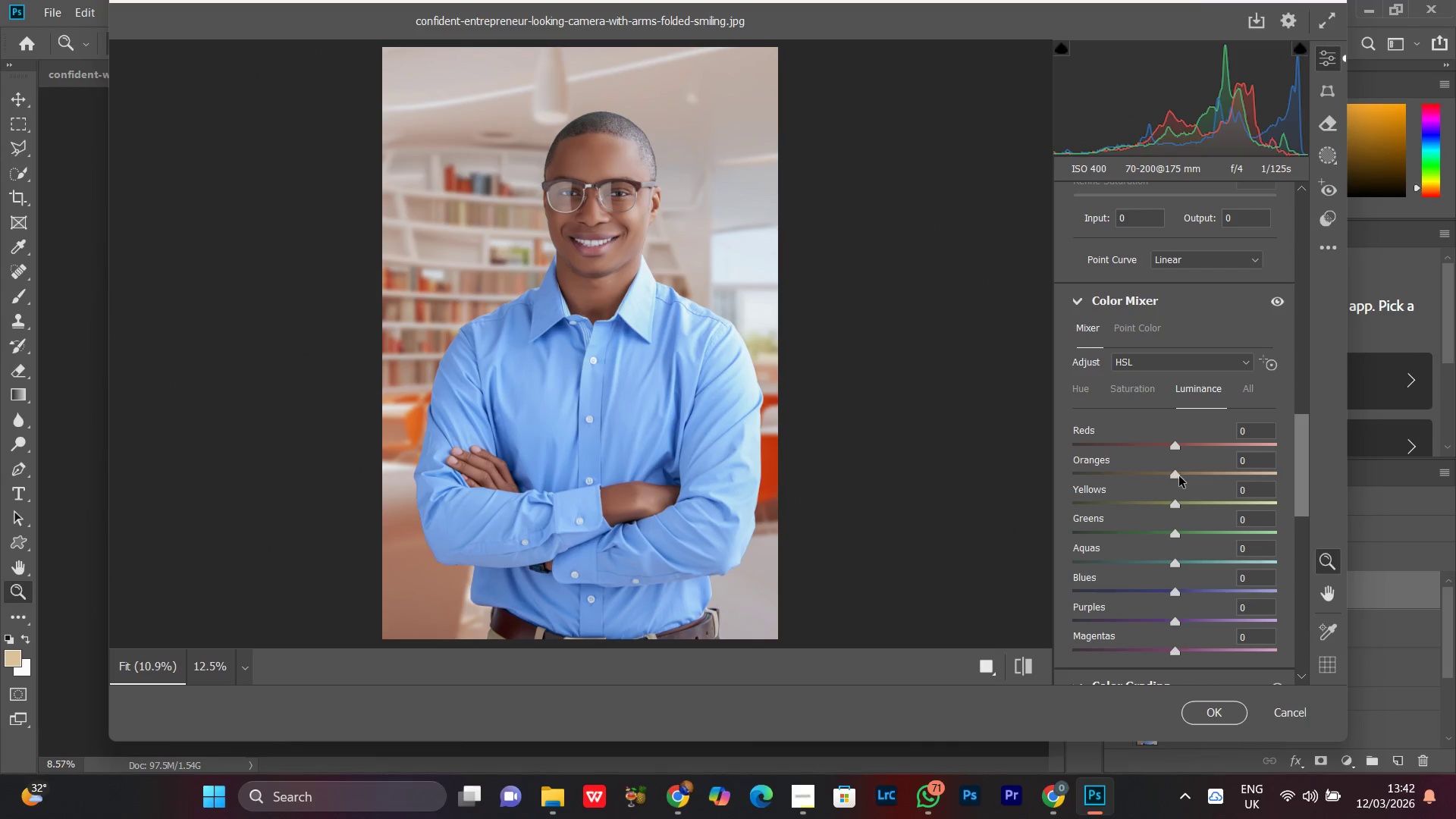 
left_click_drag(start_coordinate=[1173, 475], to_coordinate=[1178, 475])
 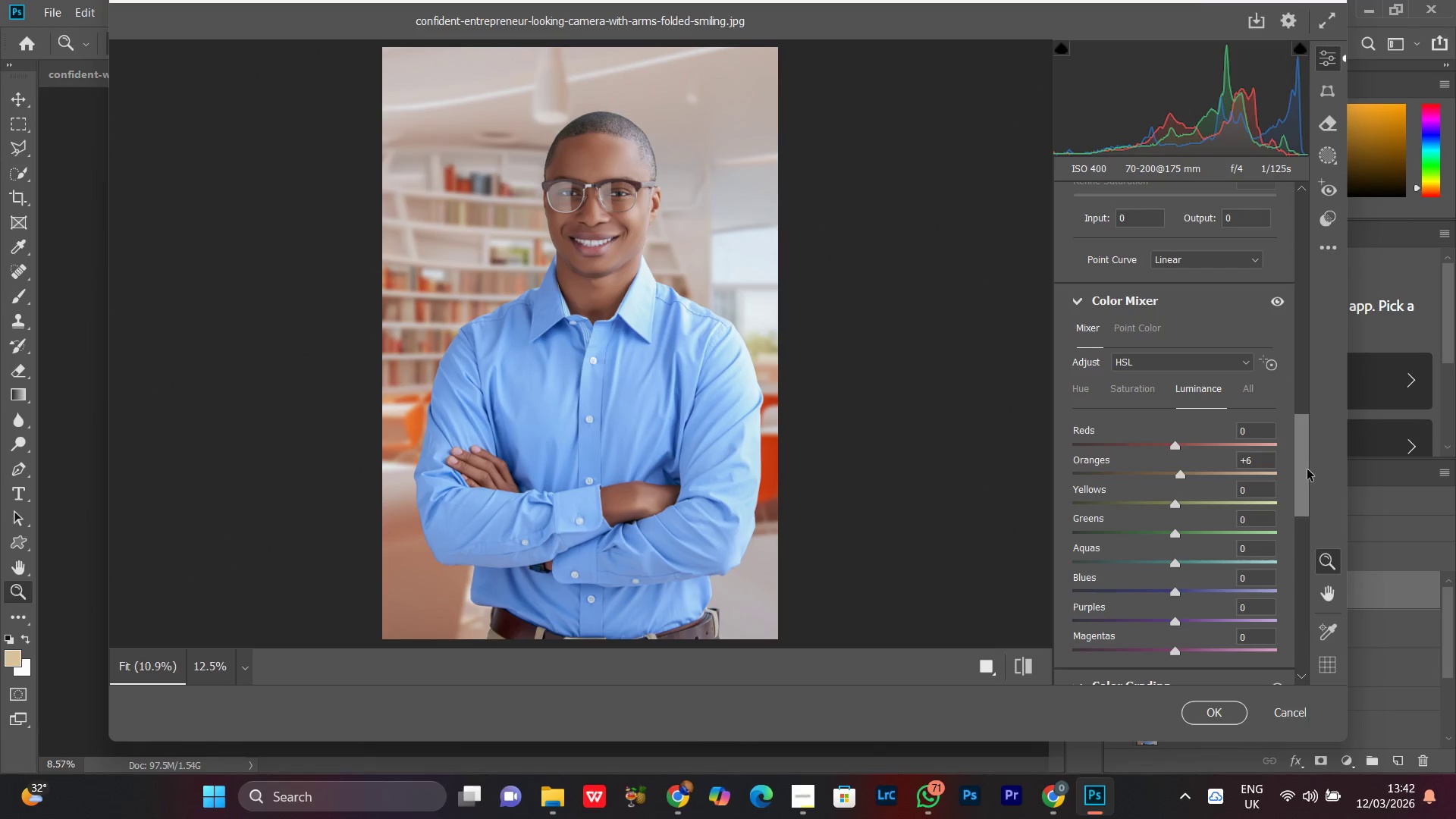 
left_click_drag(start_coordinate=[1303, 460], to_coordinate=[1300, 494])
 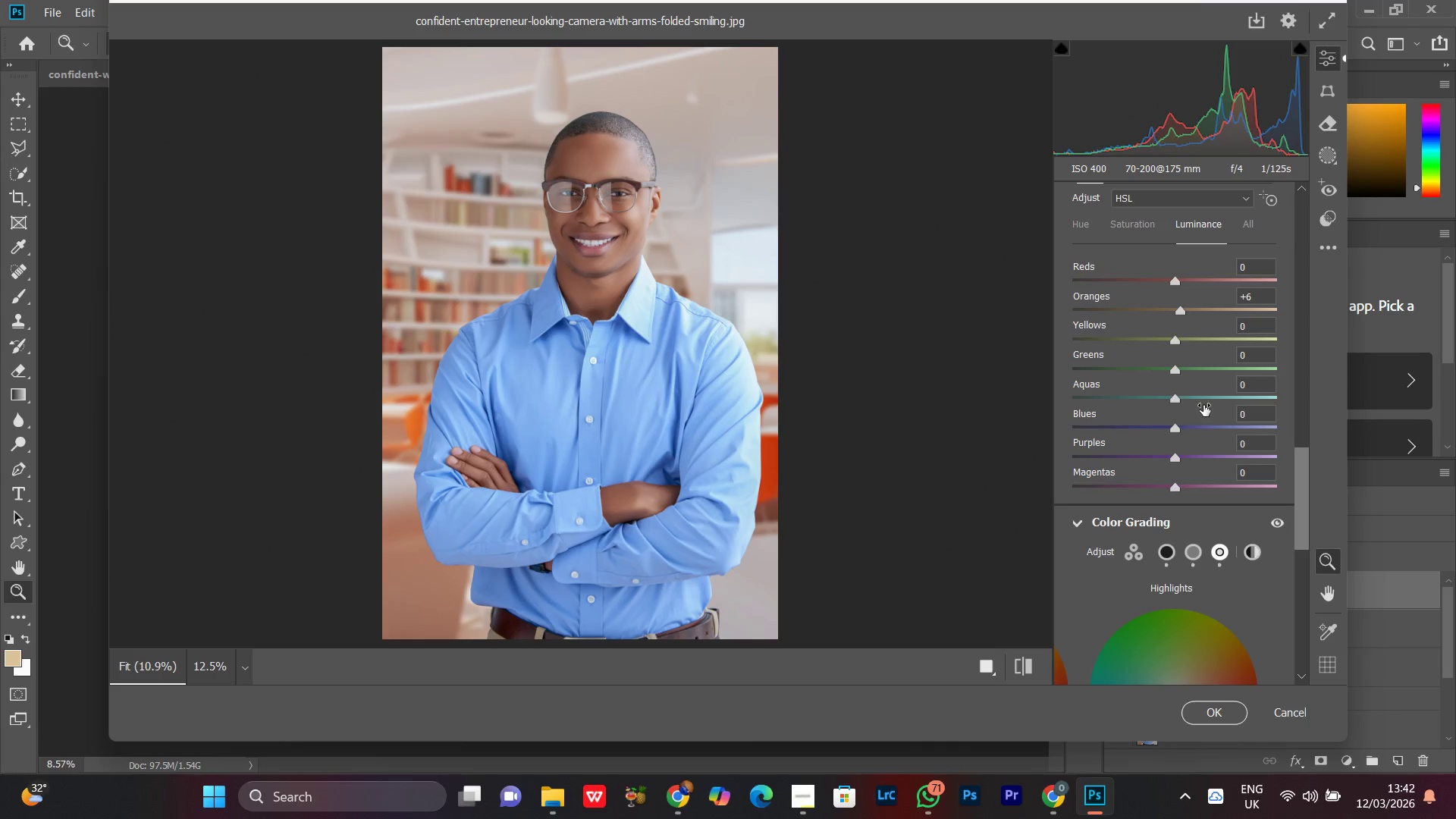 
wait(6.74)
 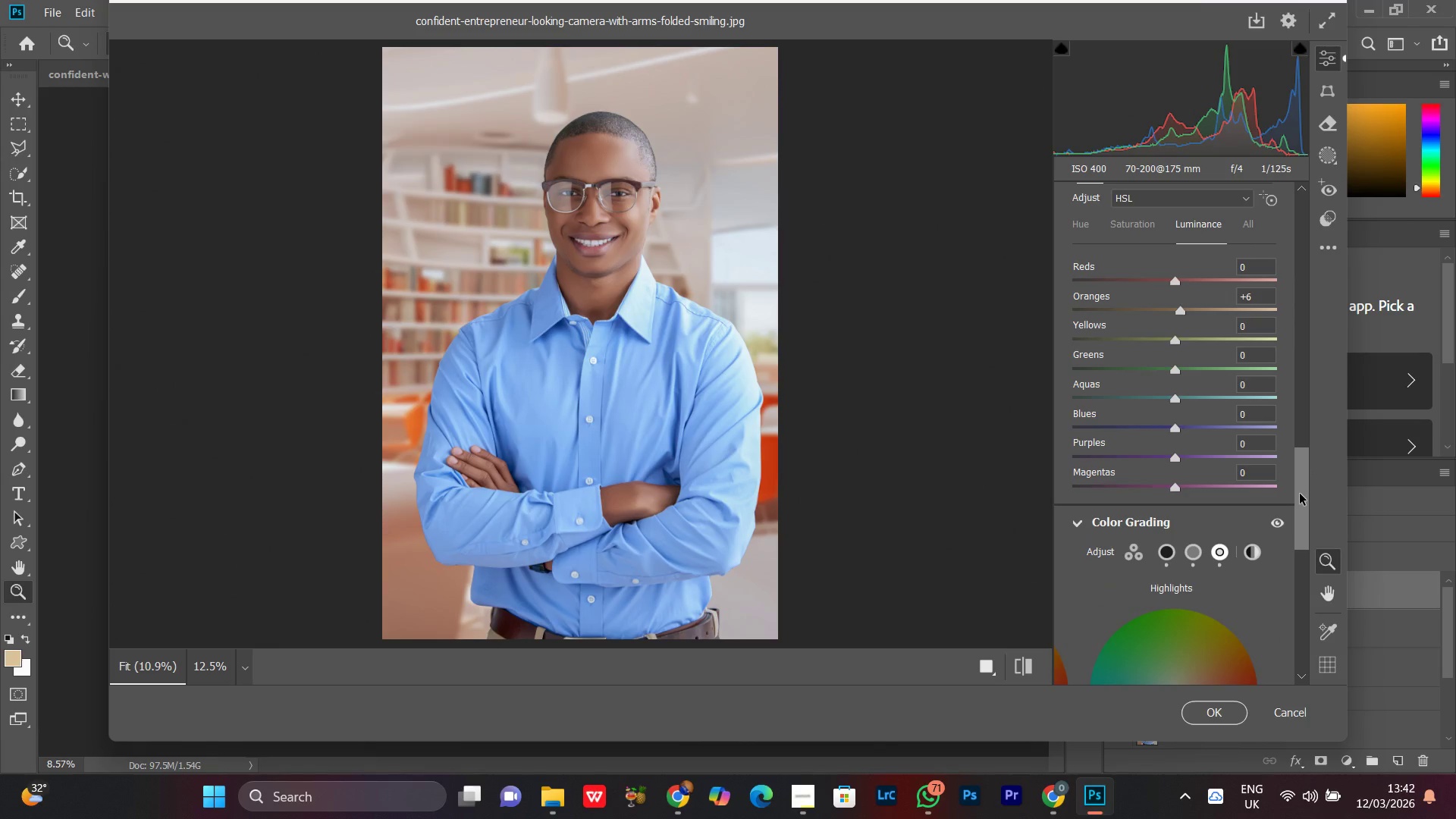 
left_click_drag(start_coordinate=[1151, 431], to_coordinate=[1169, 439])
 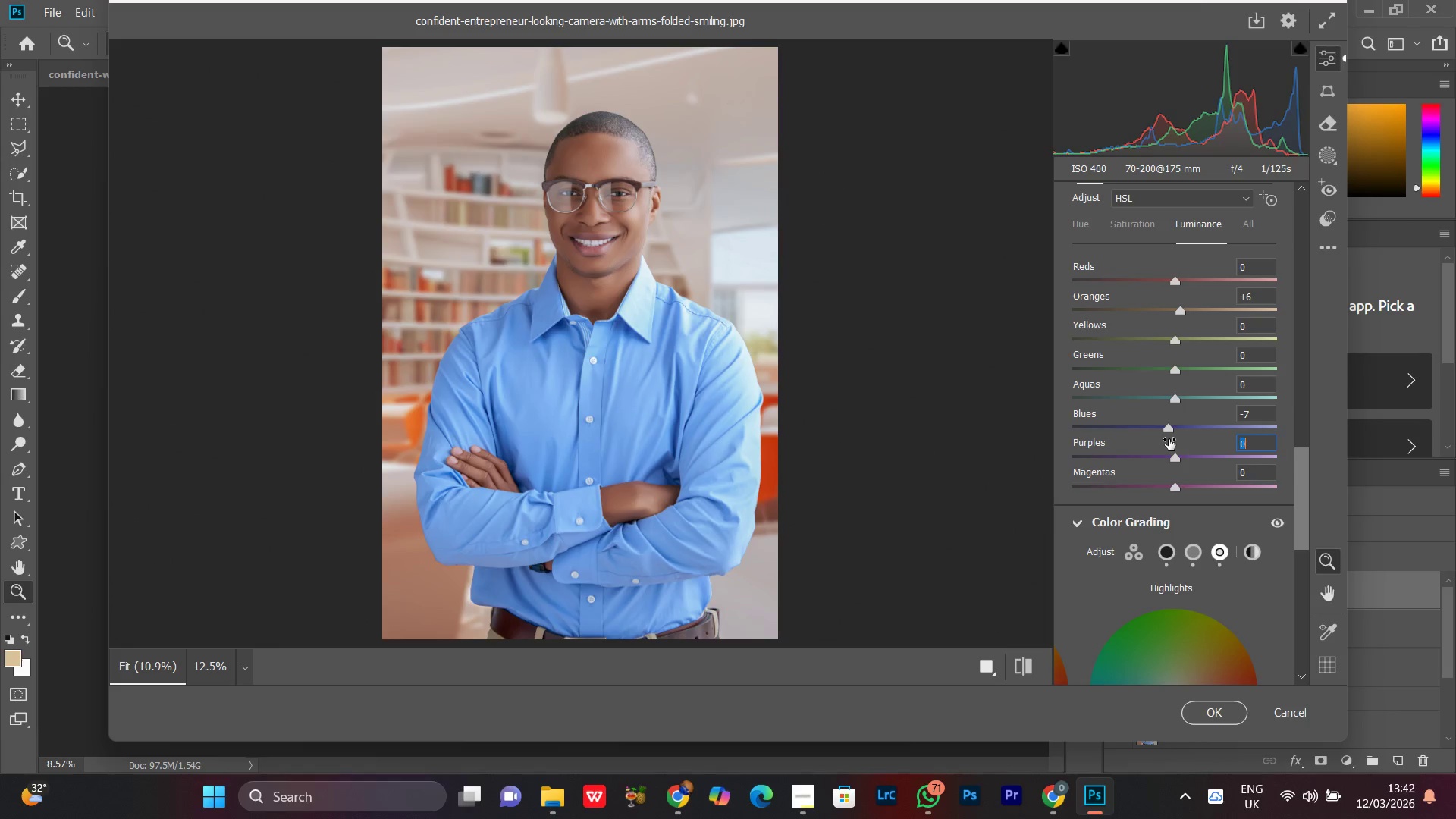 
double_click([1169, 439])
 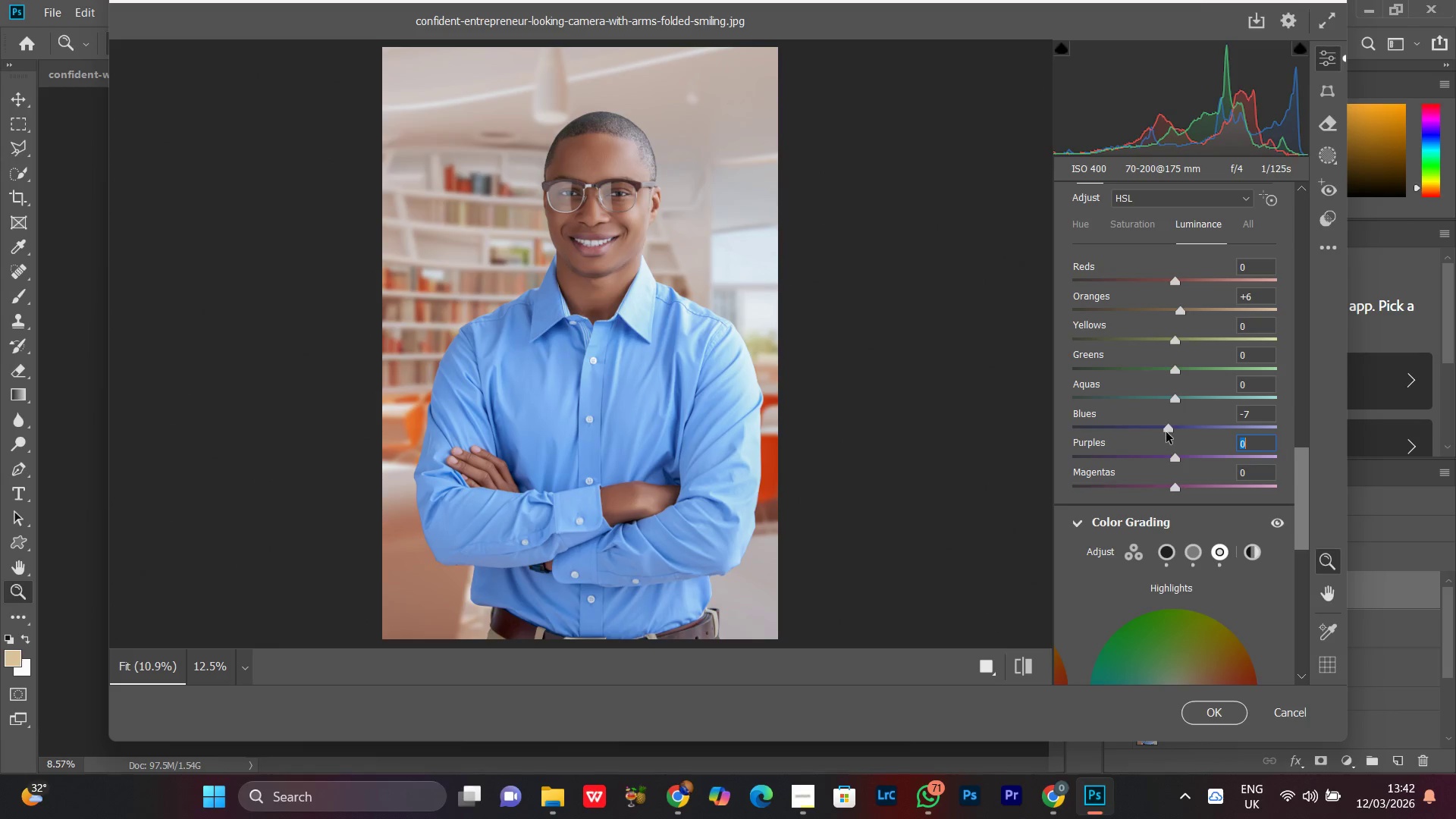 
triple_click([1166, 428])
 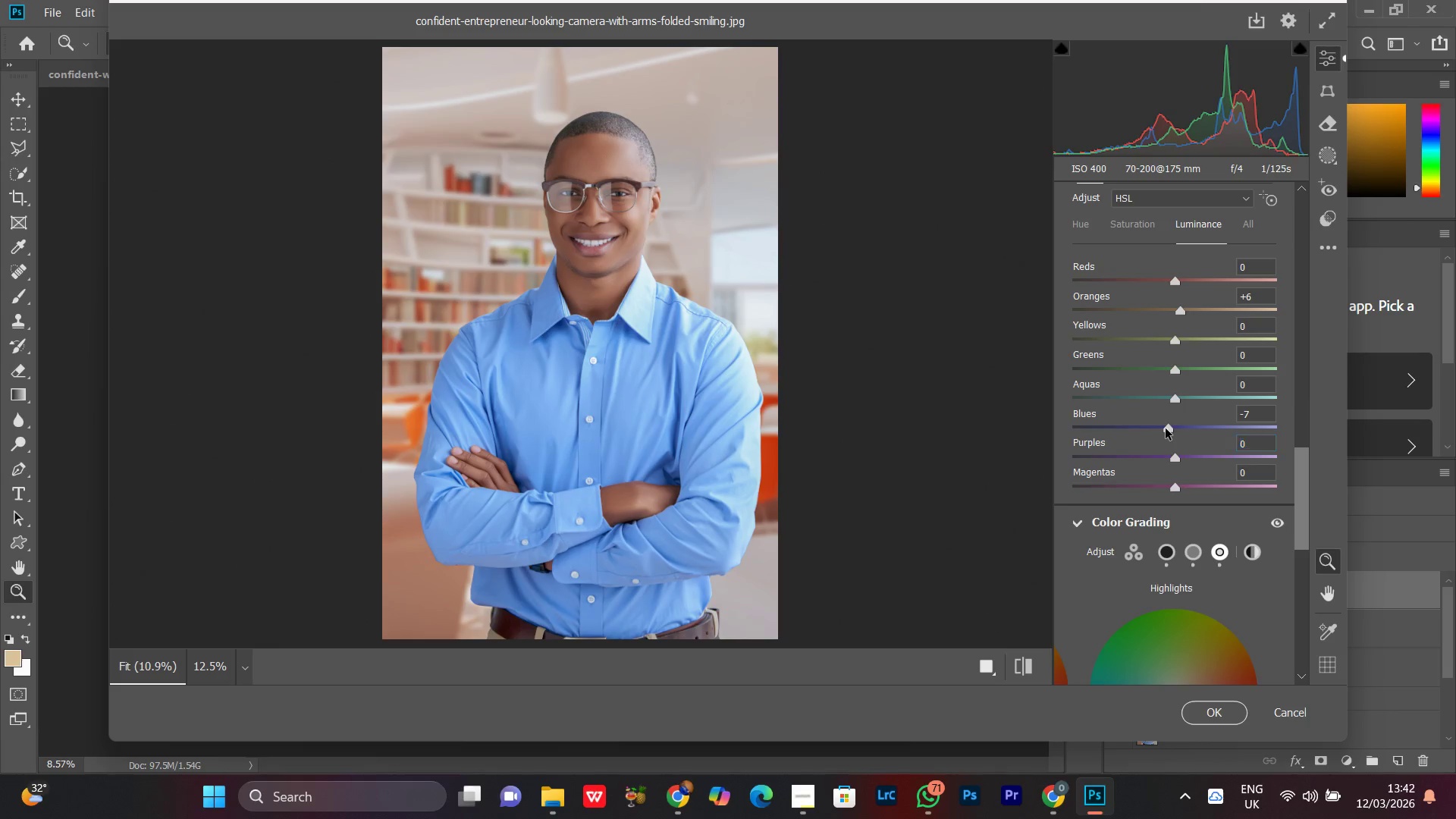 
triple_click([1166, 428])